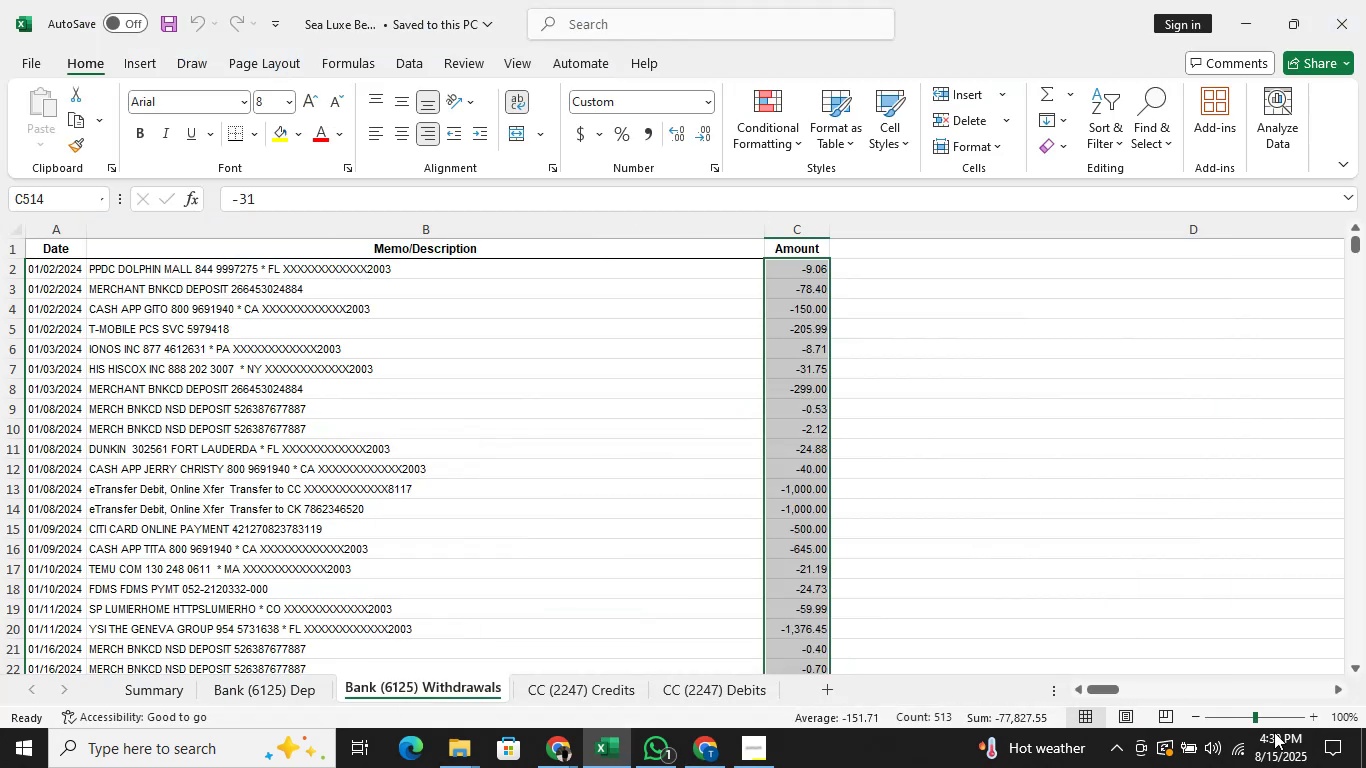 
left_click([1365, 767])
 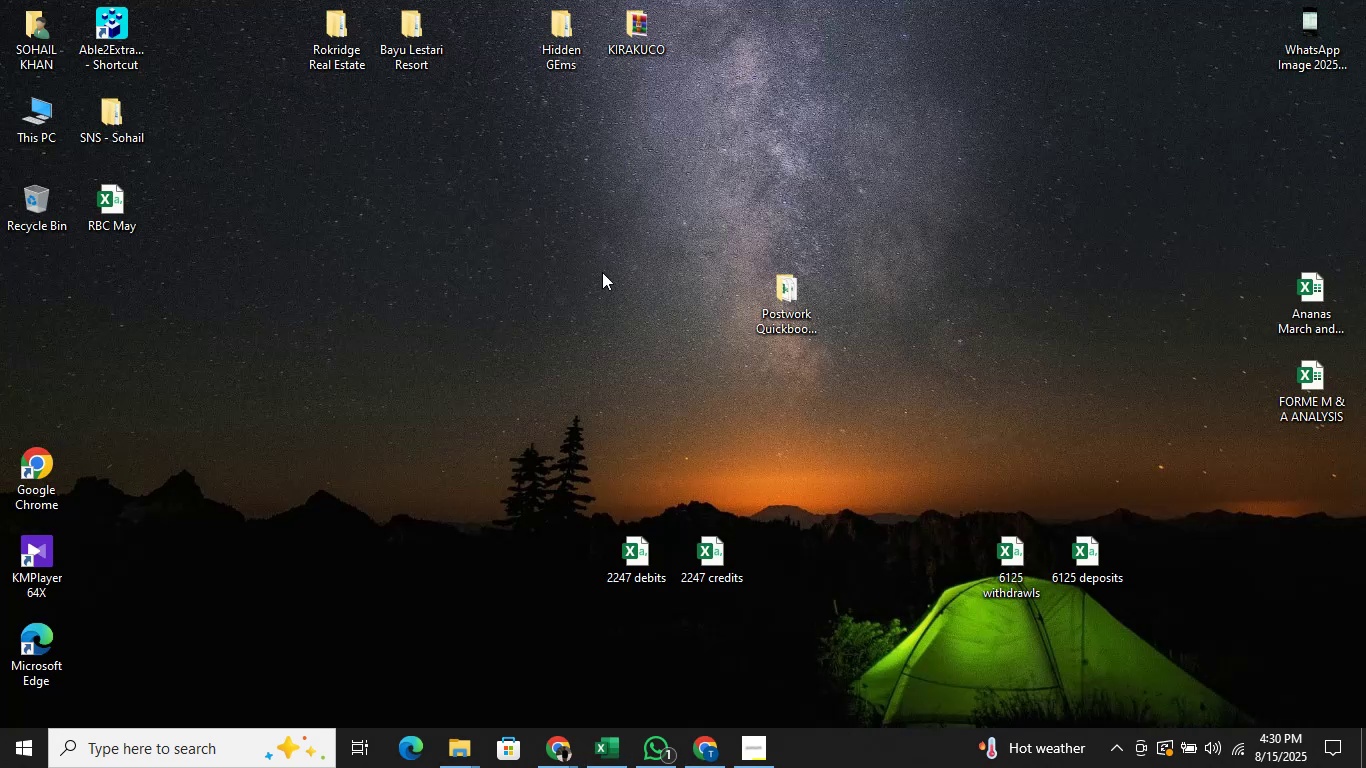 
right_click([580, 259])
 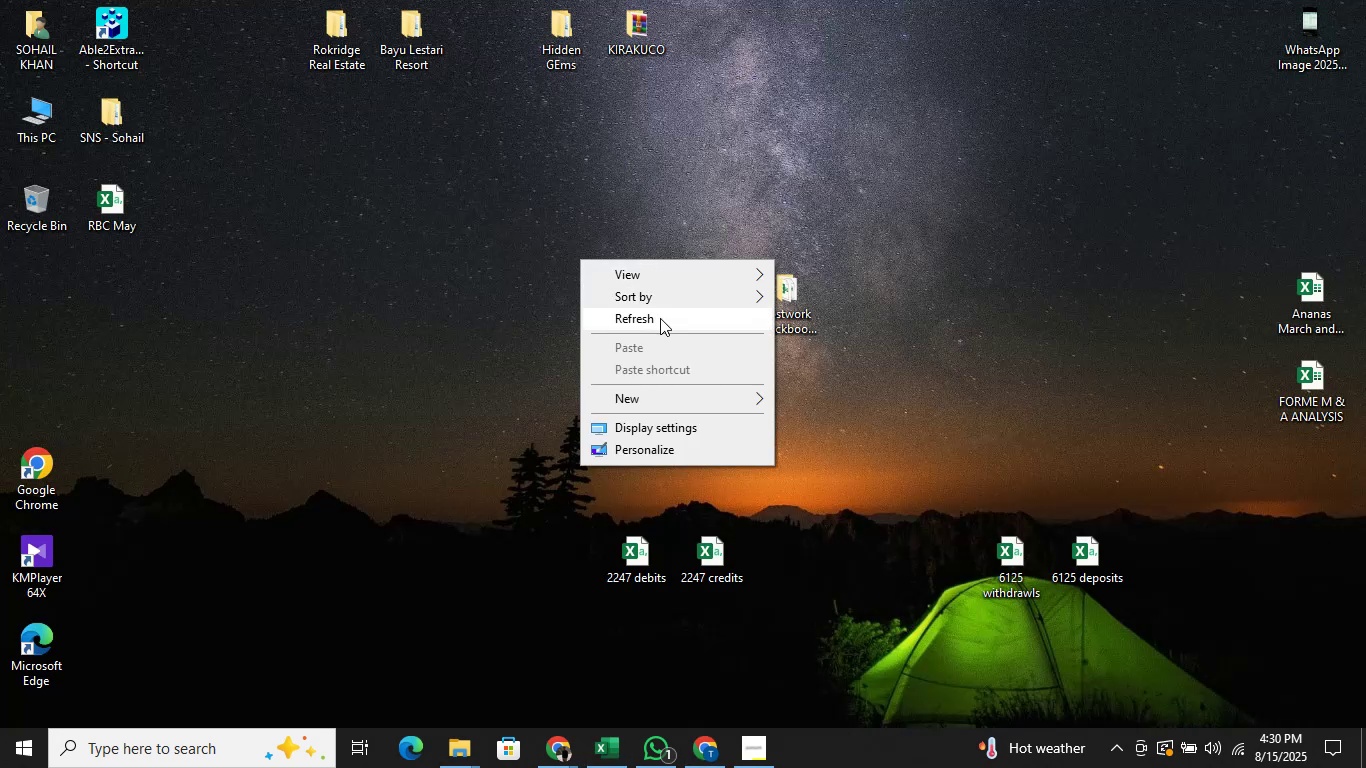 
left_click([660, 318])
 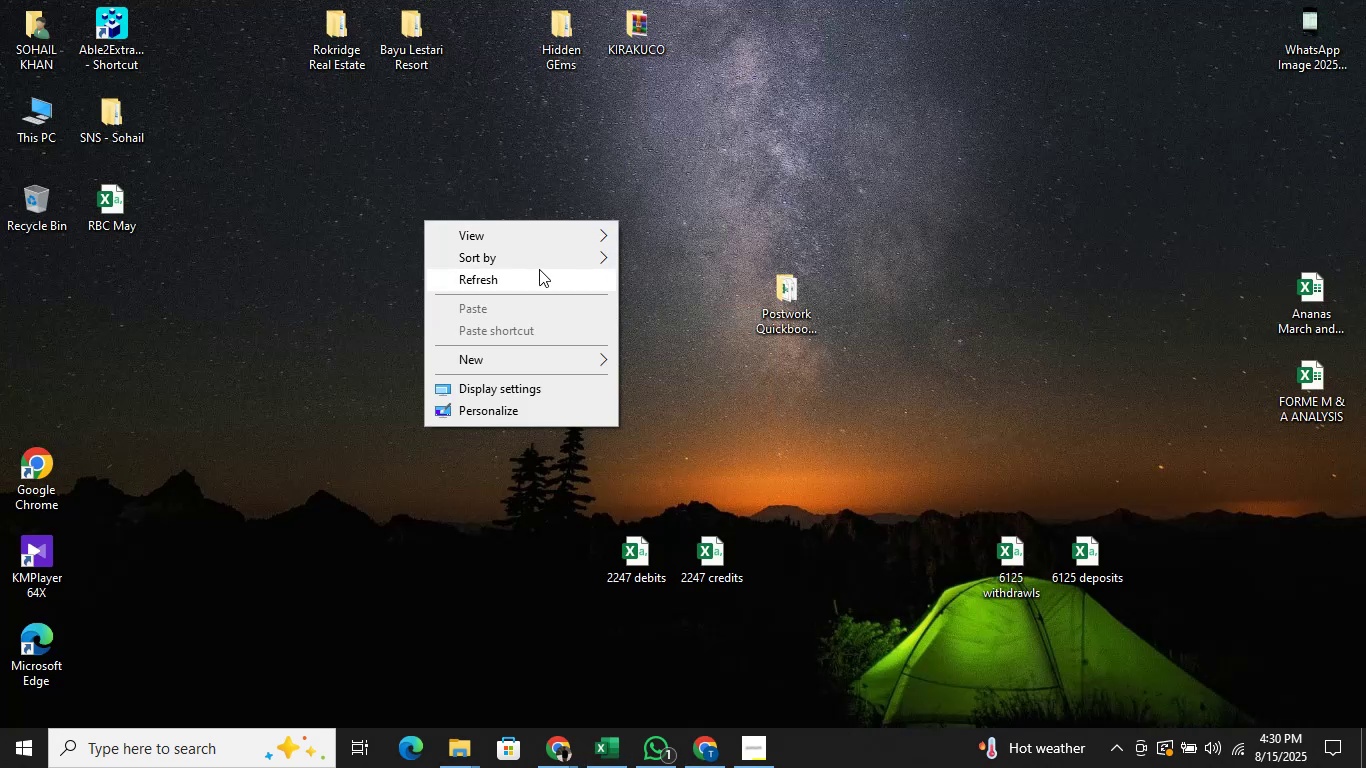 
left_click([545, 282])
 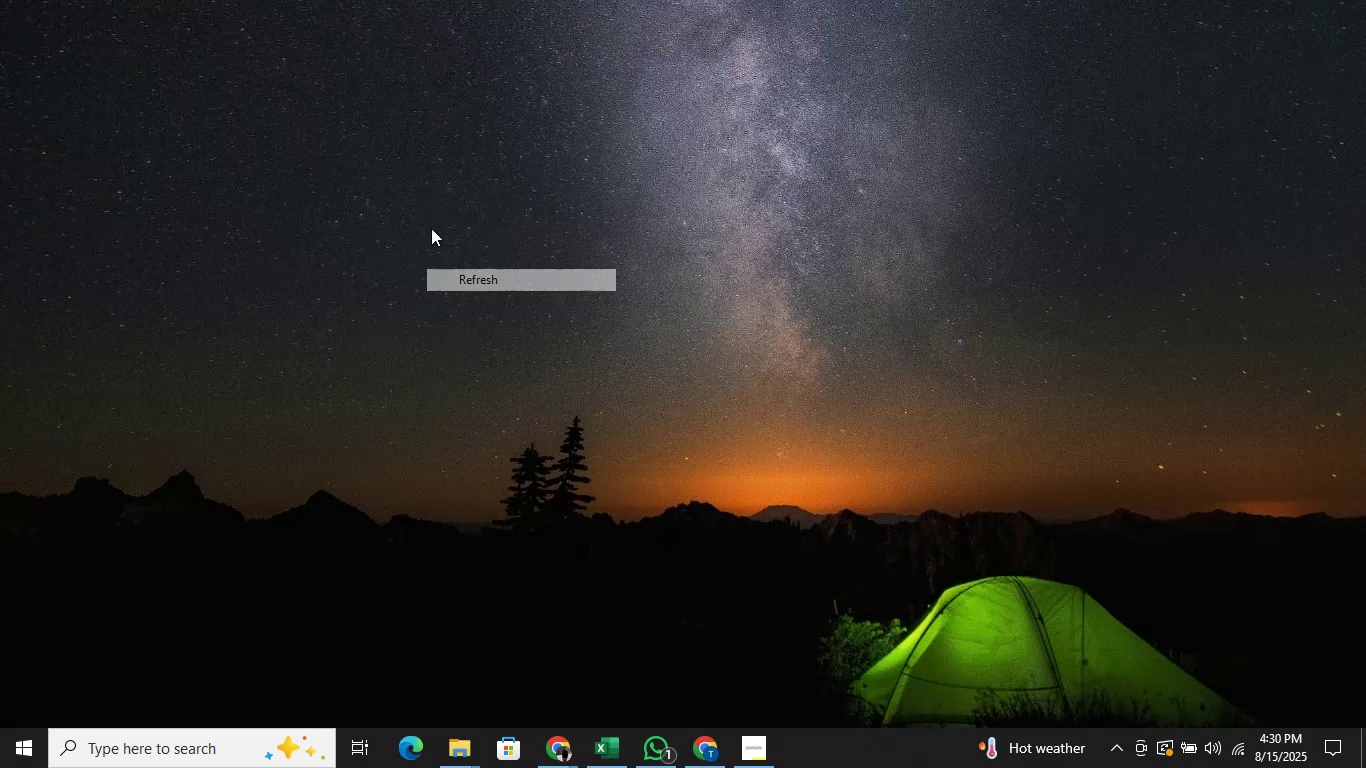 
right_click([430, 227])
 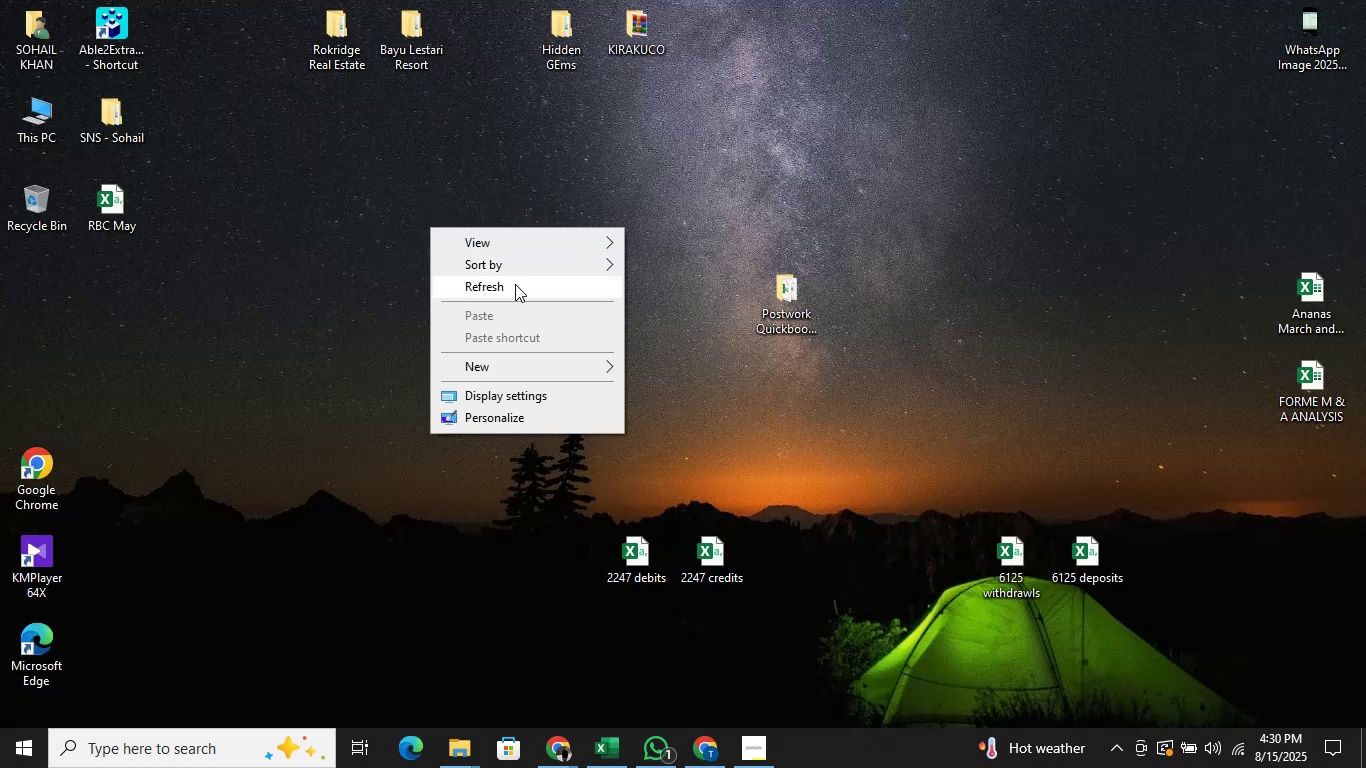 
left_click([515, 284])
 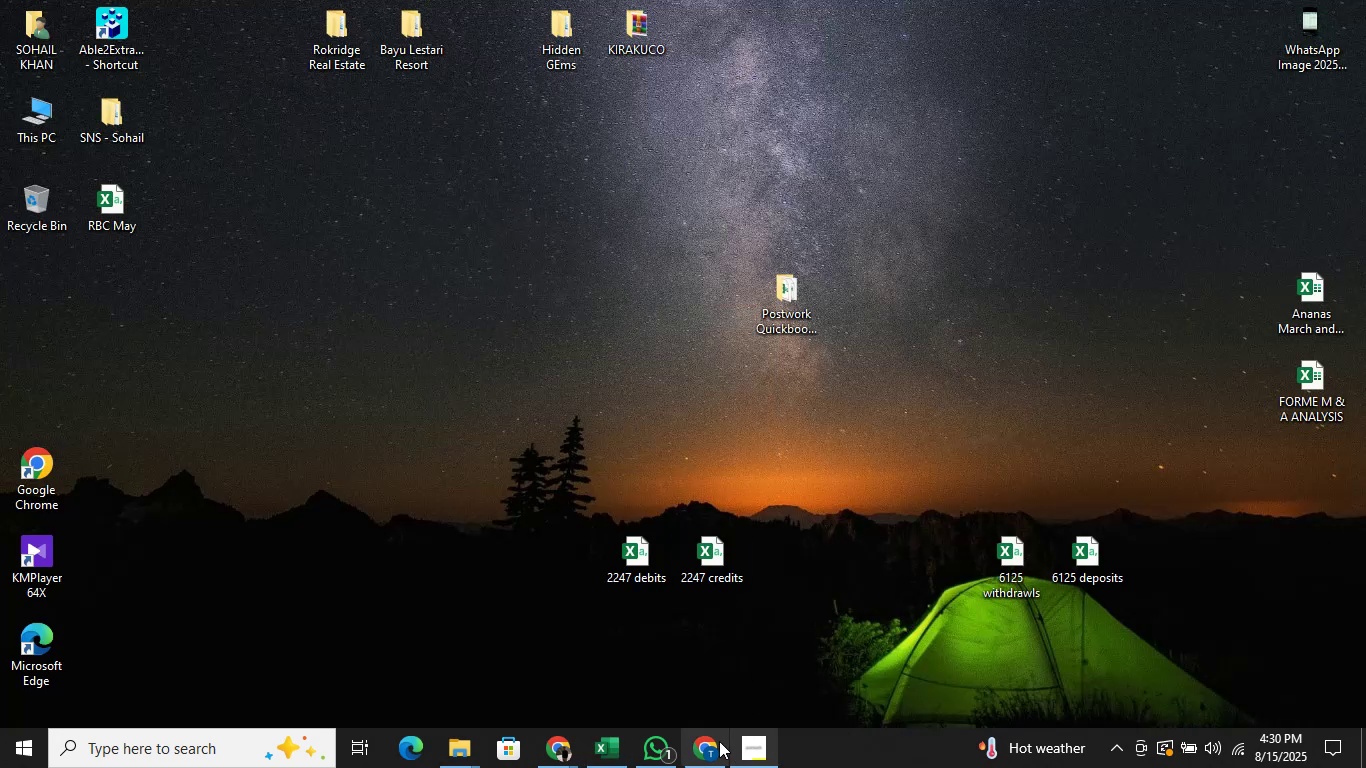 
left_click([697, 735])
 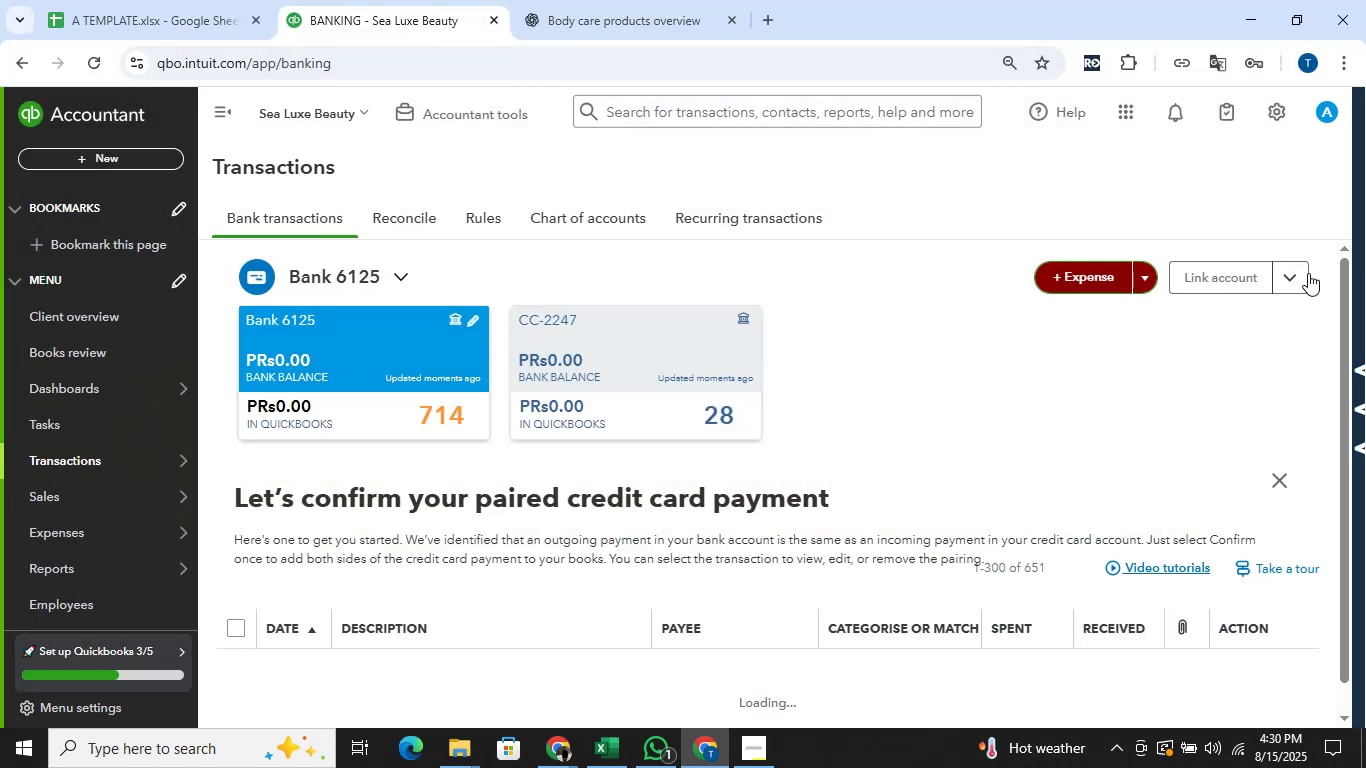 
left_click([1308, 273])
 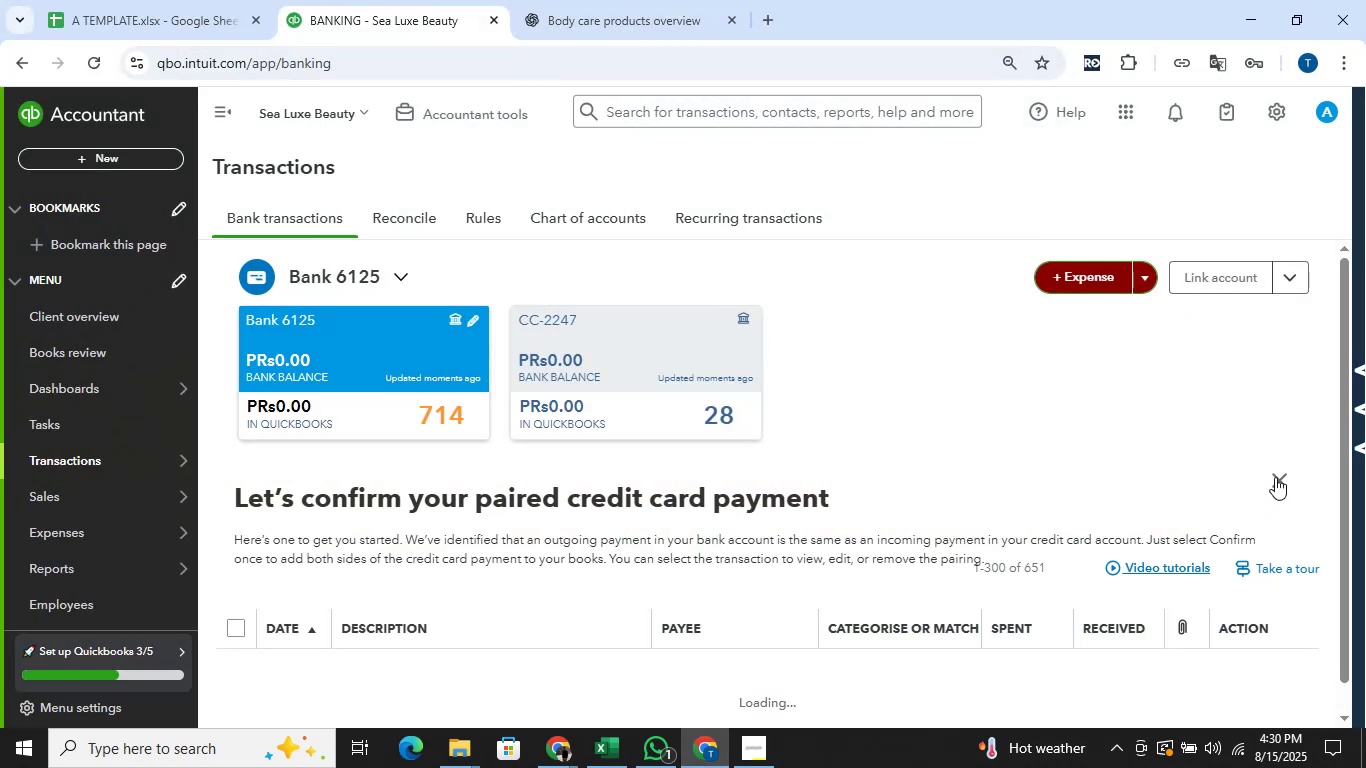 
left_click([1276, 477])
 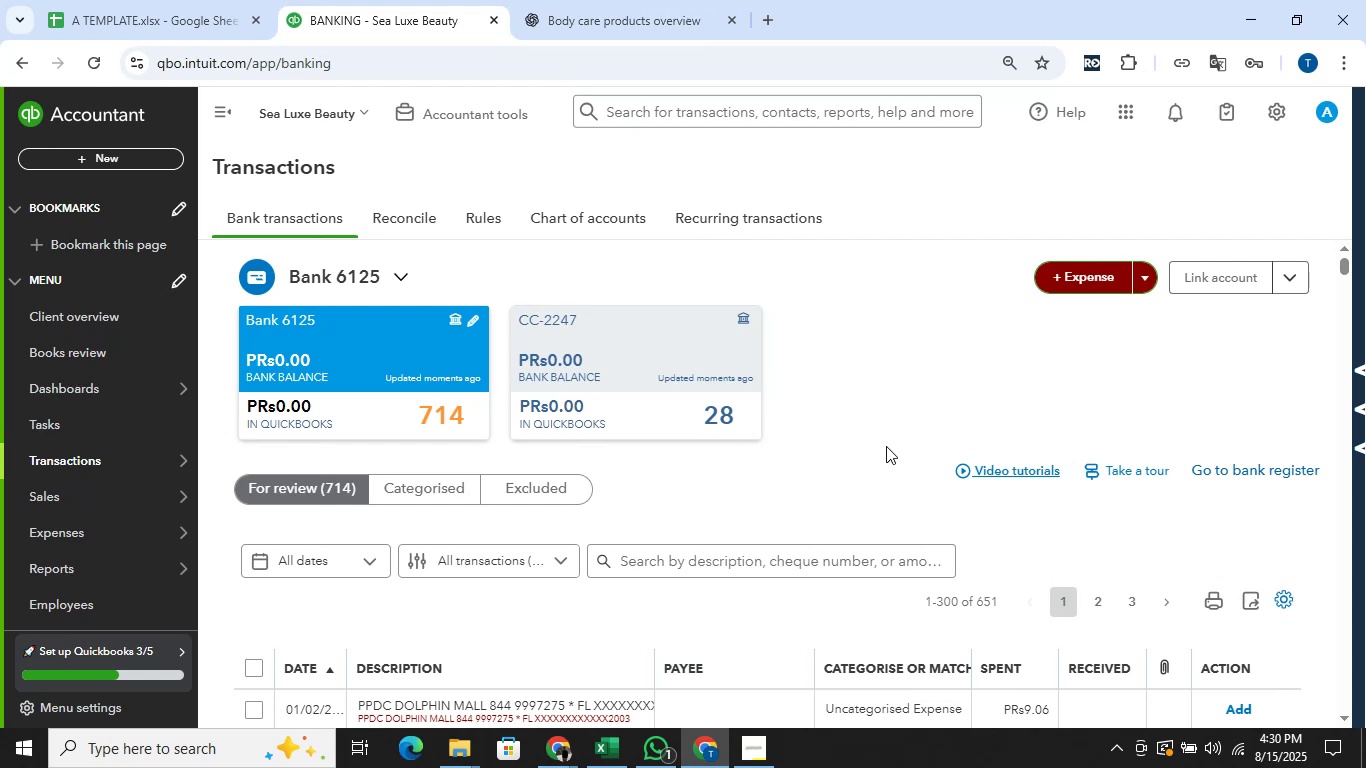 
wait(34.03)
 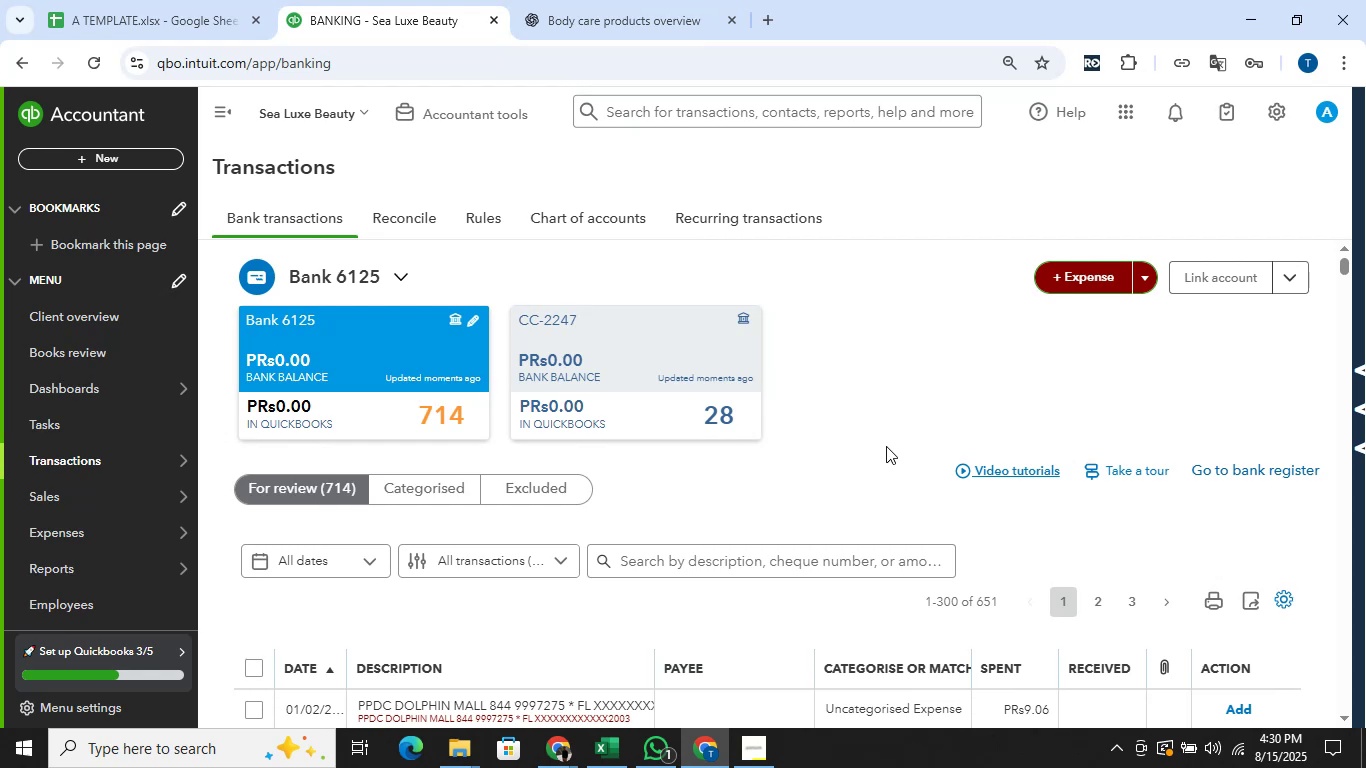 
scroll: coordinate [909, 401], scroll_direction: down, amount: 2.0
 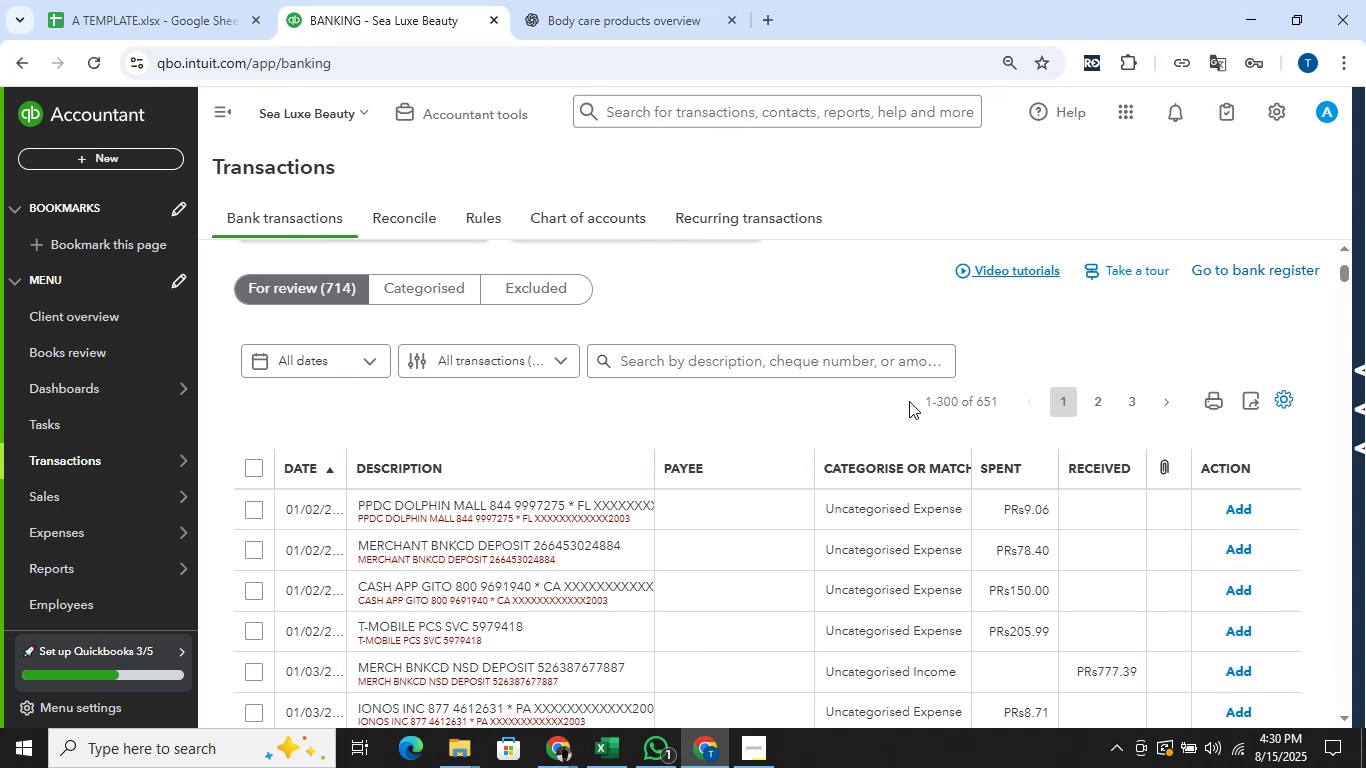 
scroll: coordinate [909, 401], scroll_direction: up, amount: 2.0
 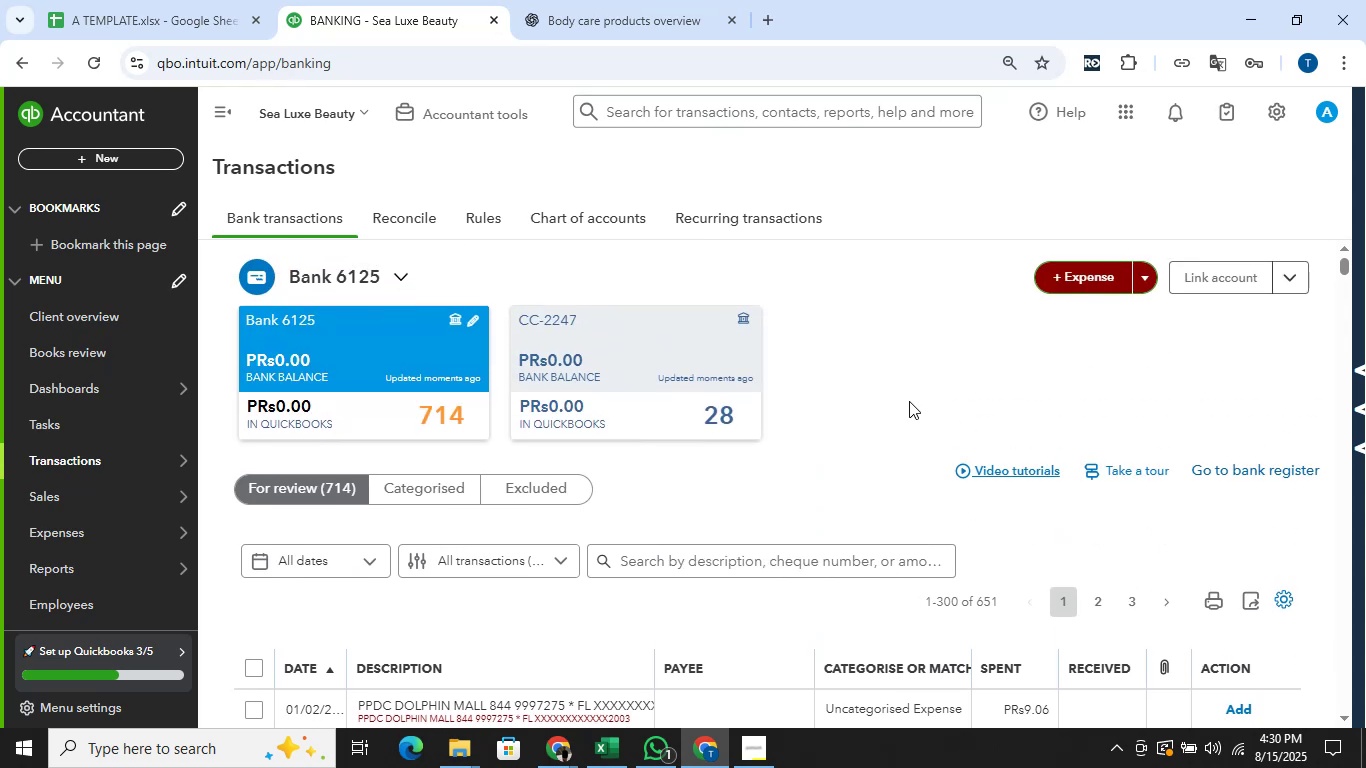 
scroll: coordinate [909, 401], scroll_direction: down, amount: 3.0
 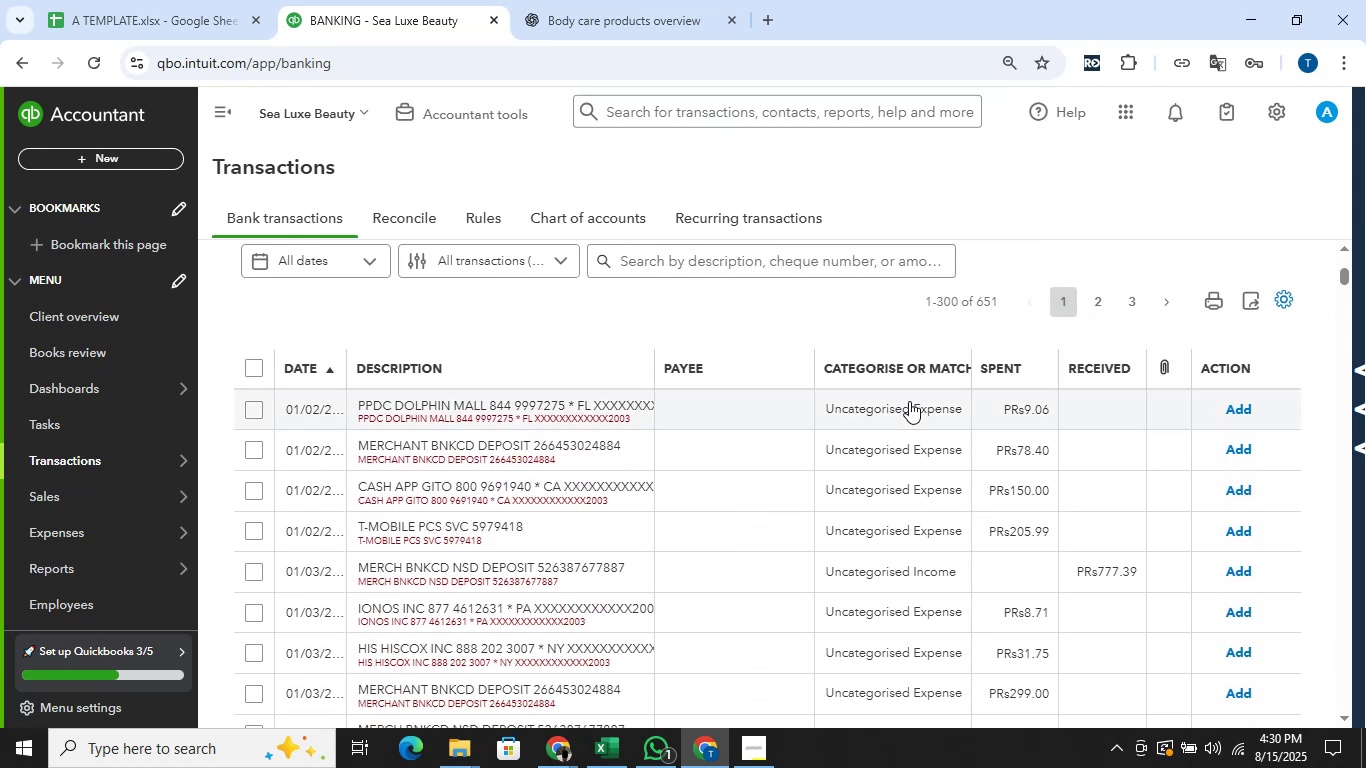 
scroll: coordinate [909, 401], scroll_direction: up, amount: 4.0
 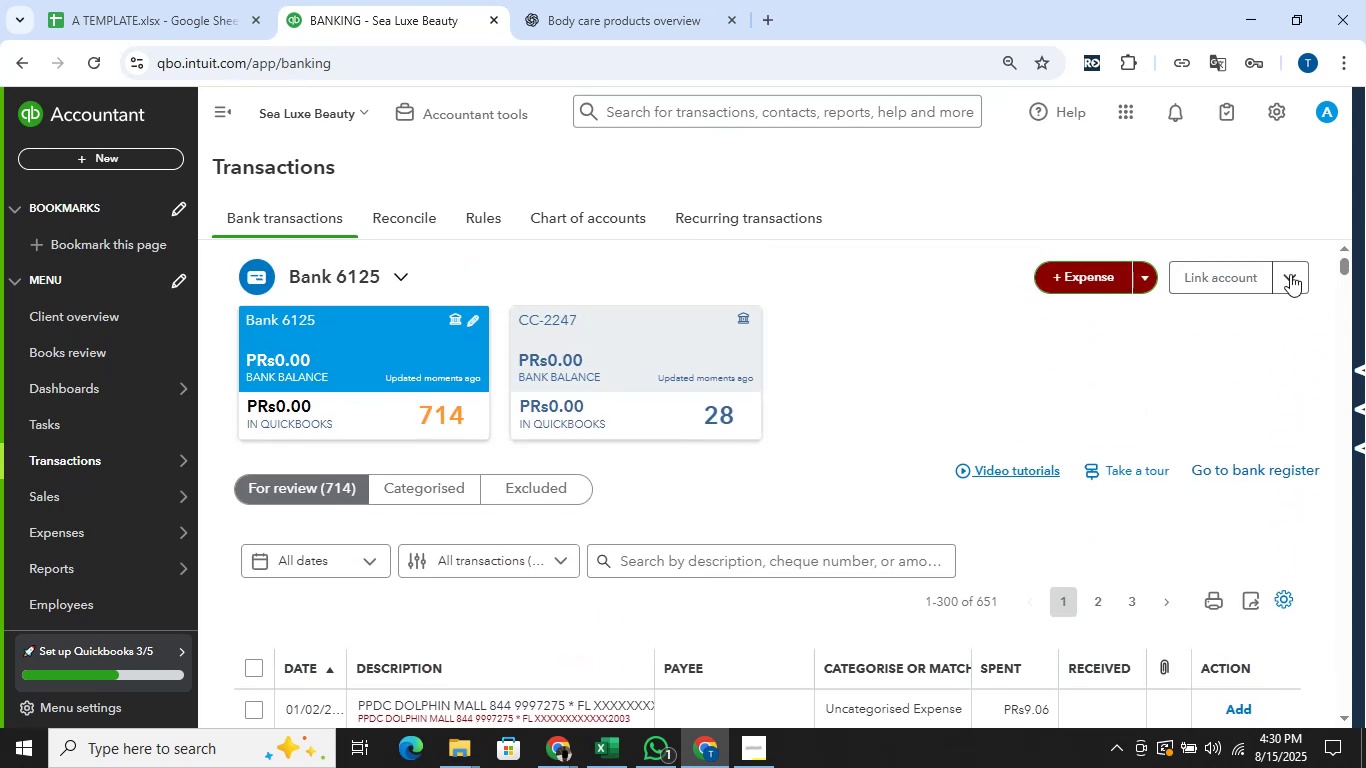 
left_click([1290, 274])
 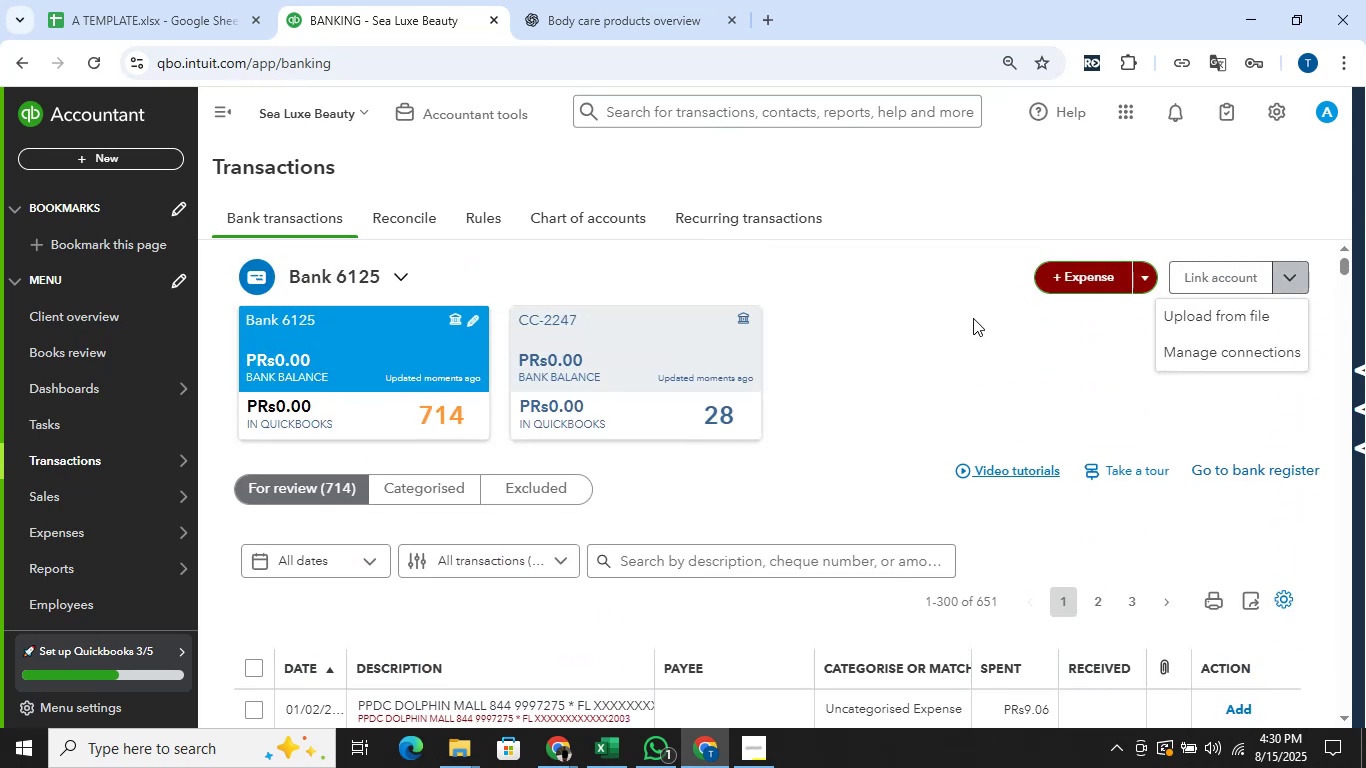 
scroll: coordinate [949, 322], scroll_direction: down, amount: 69.0
 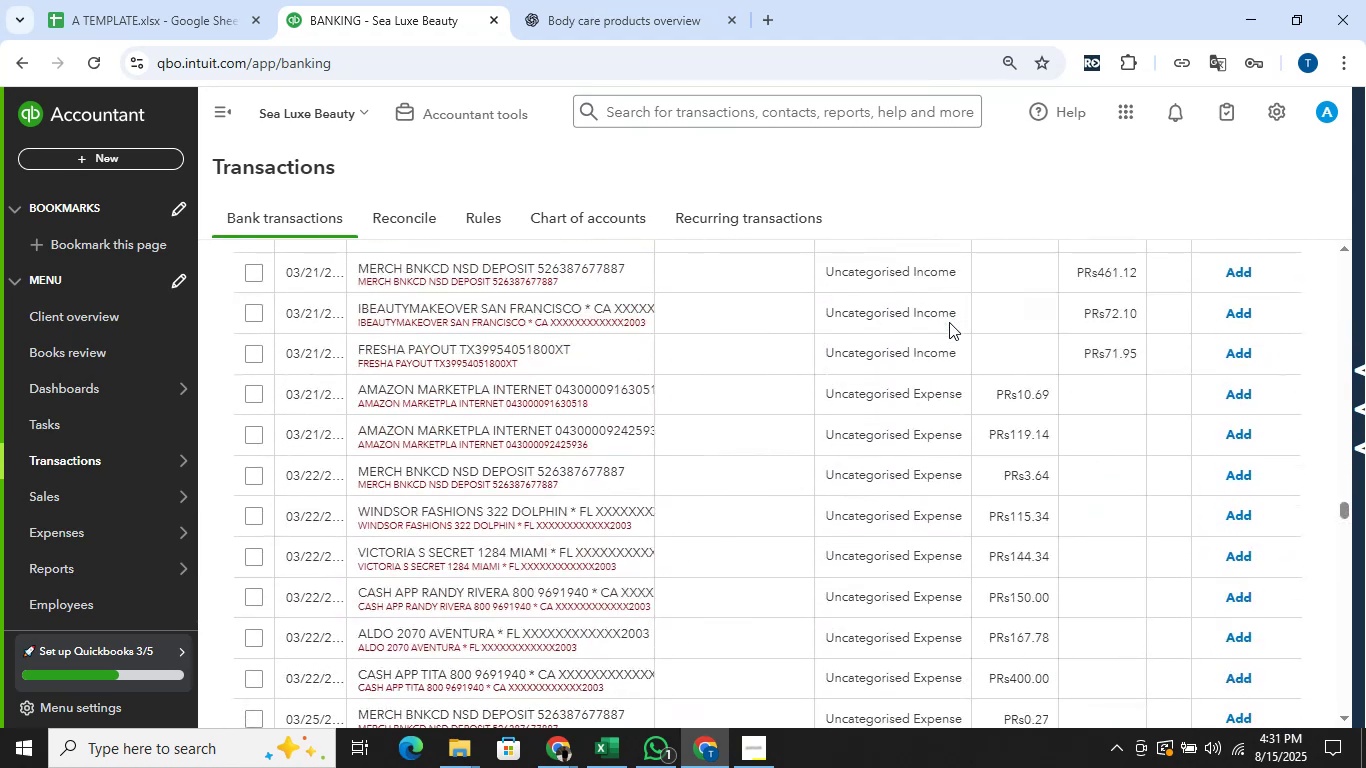 
scroll: coordinate [952, 325], scroll_direction: up, amount: 76.0
 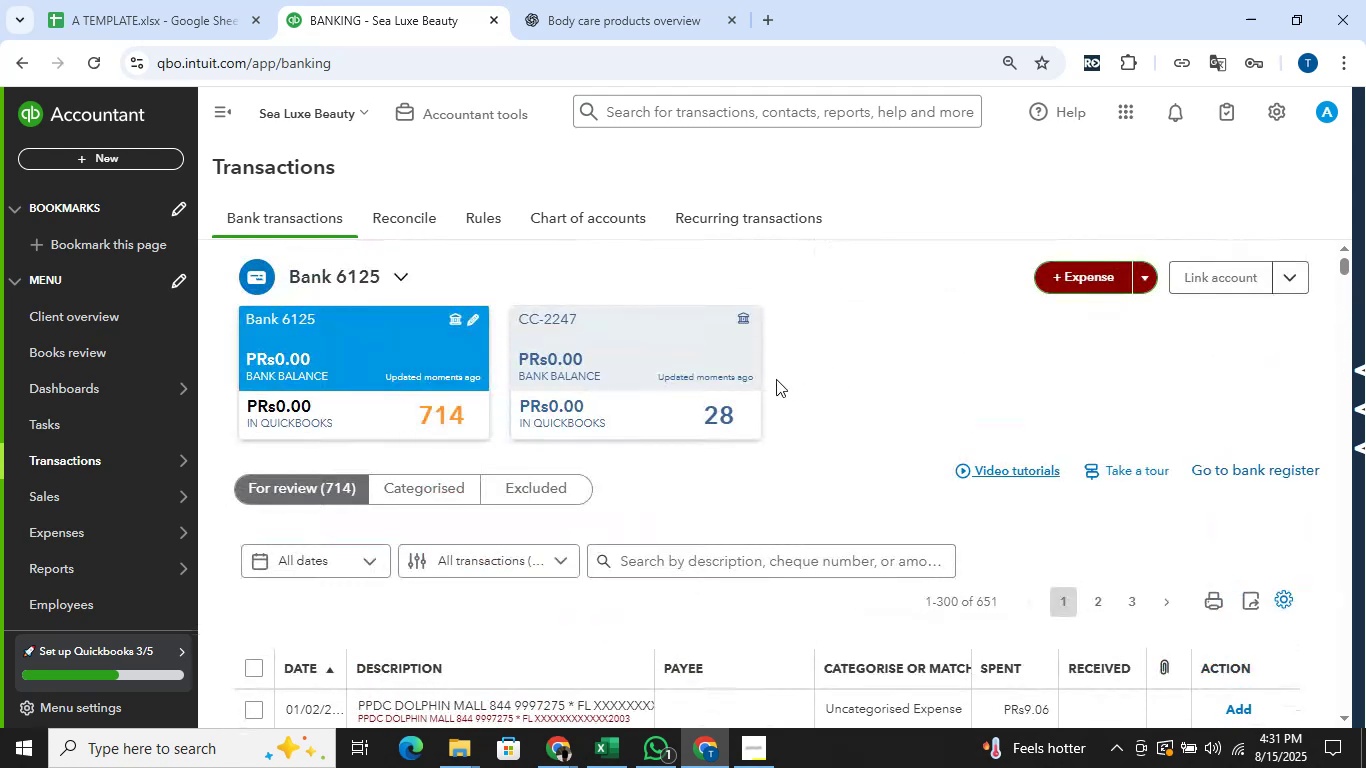 
left_click([738, 379])
 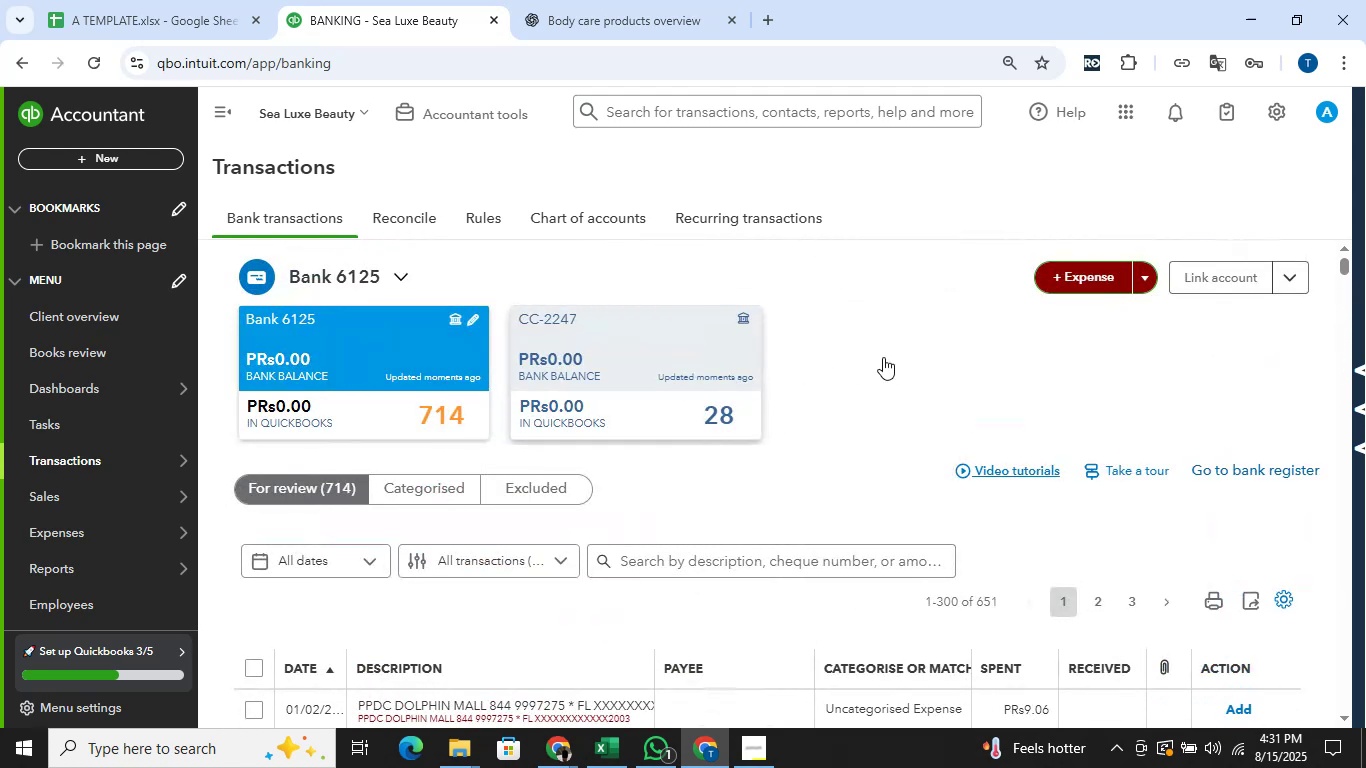 
scroll: coordinate [1042, 338], scroll_direction: down, amount: 5.0
 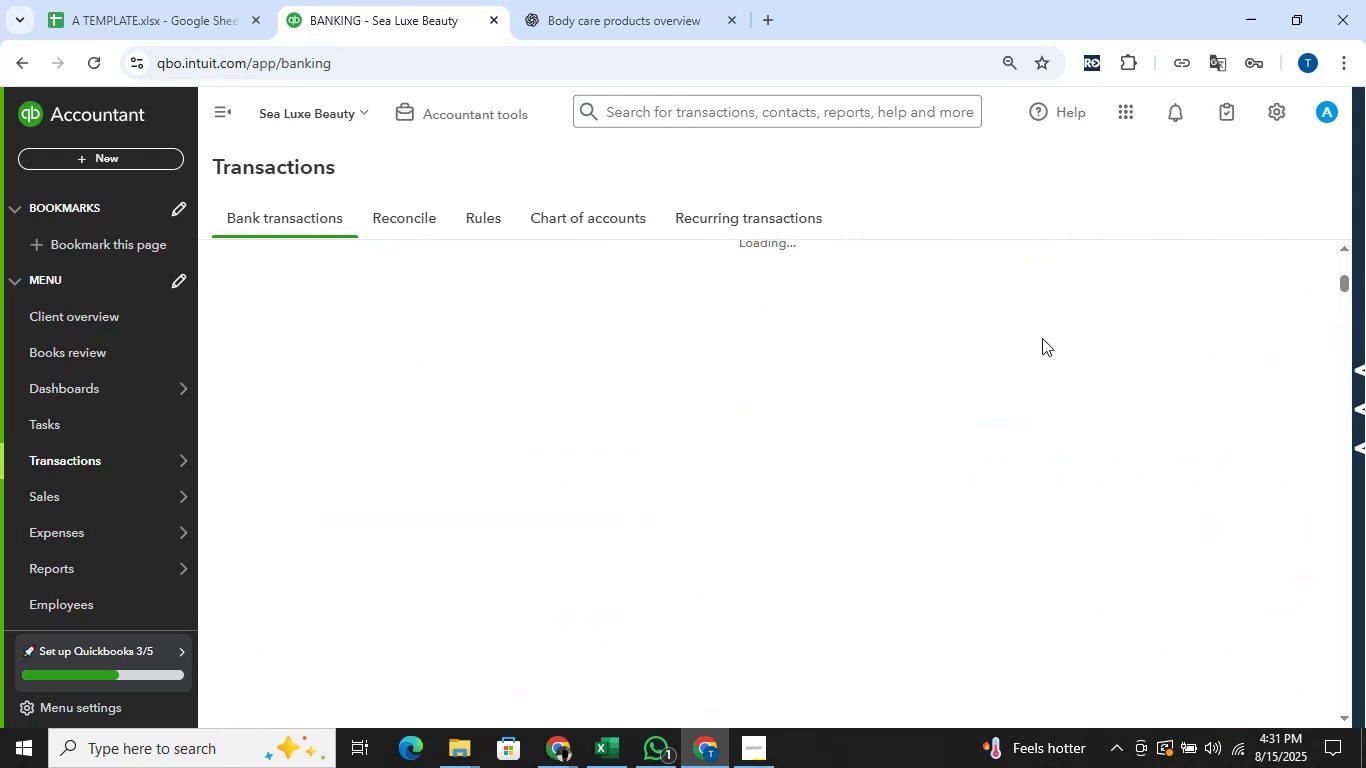 
scroll: coordinate [1042, 338], scroll_direction: up, amount: 3.0
 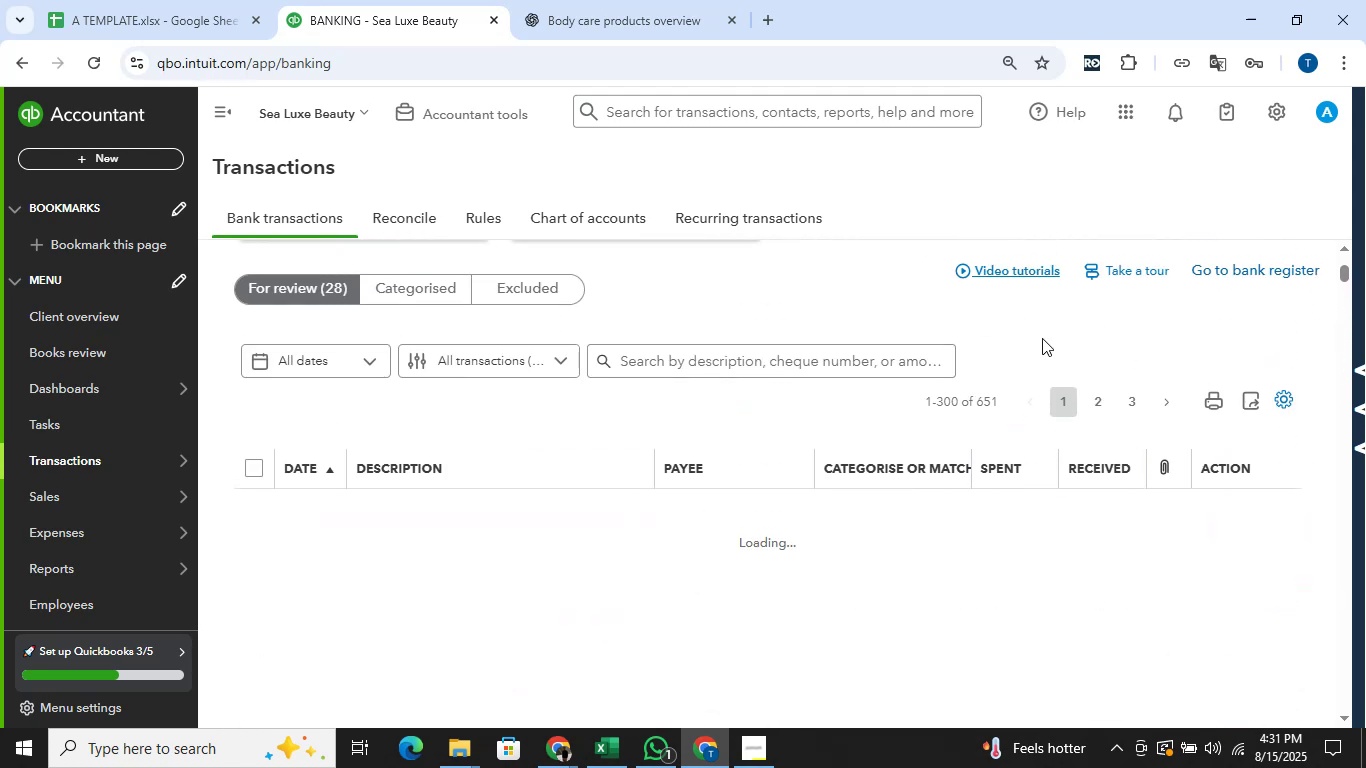 
scroll: coordinate [1042, 338], scroll_direction: down, amount: 1.0
 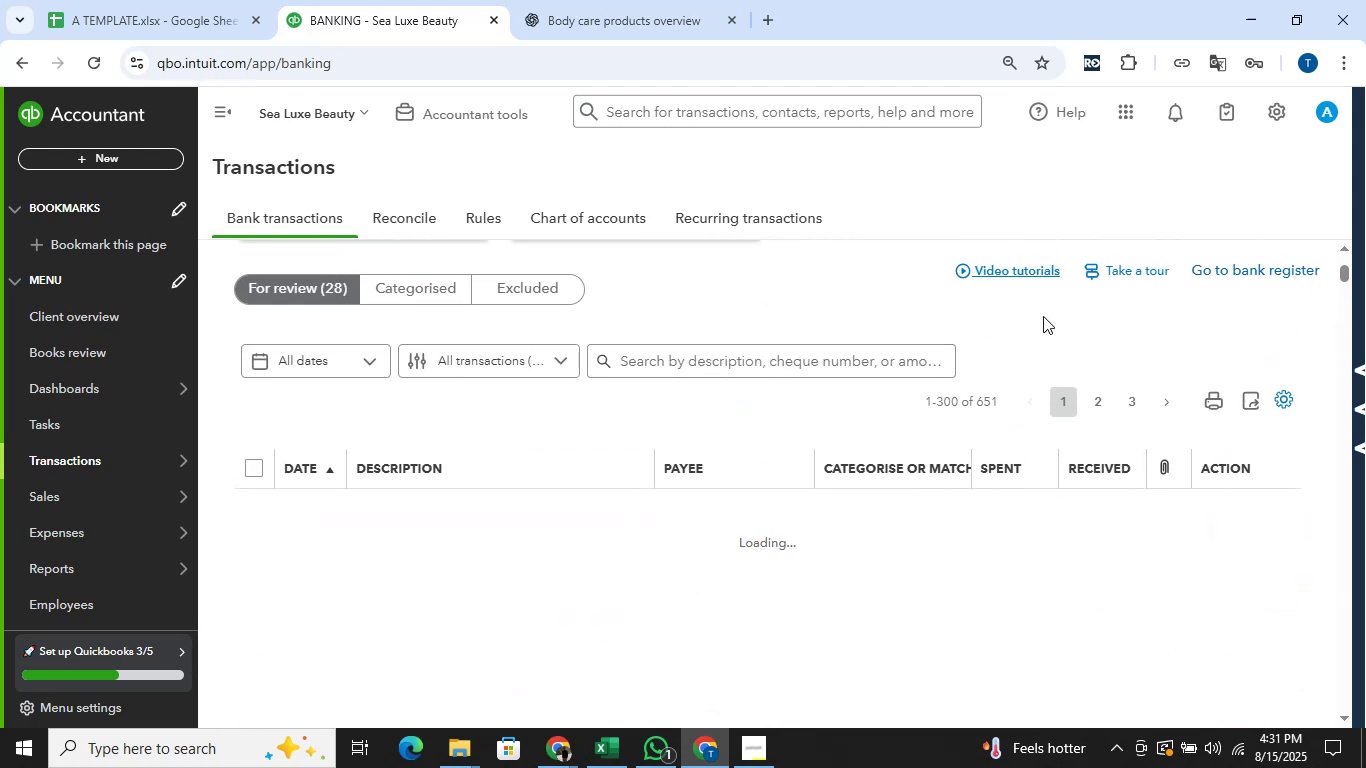 
mouse_move([1084, 301])
 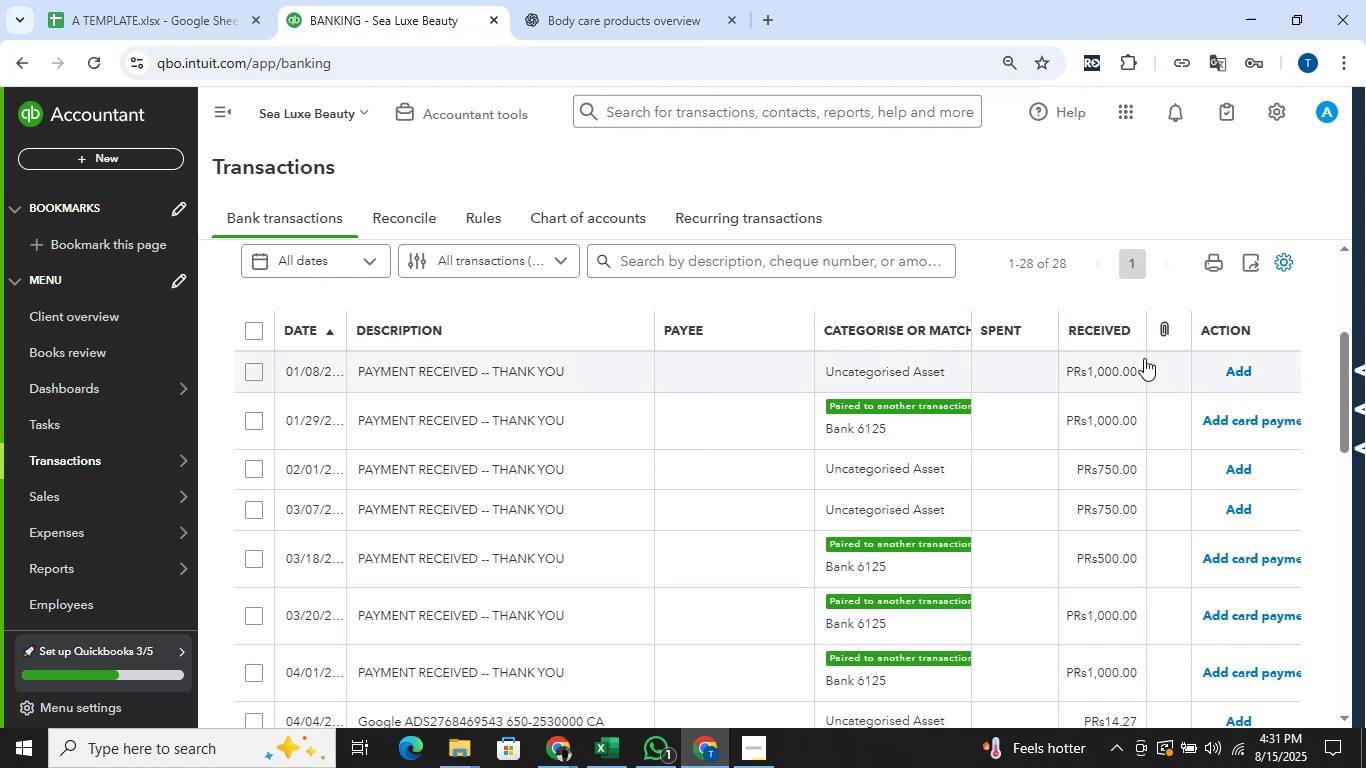 
scroll: coordinate [1143, 359], scroll_direction: up, amount: 3.0
 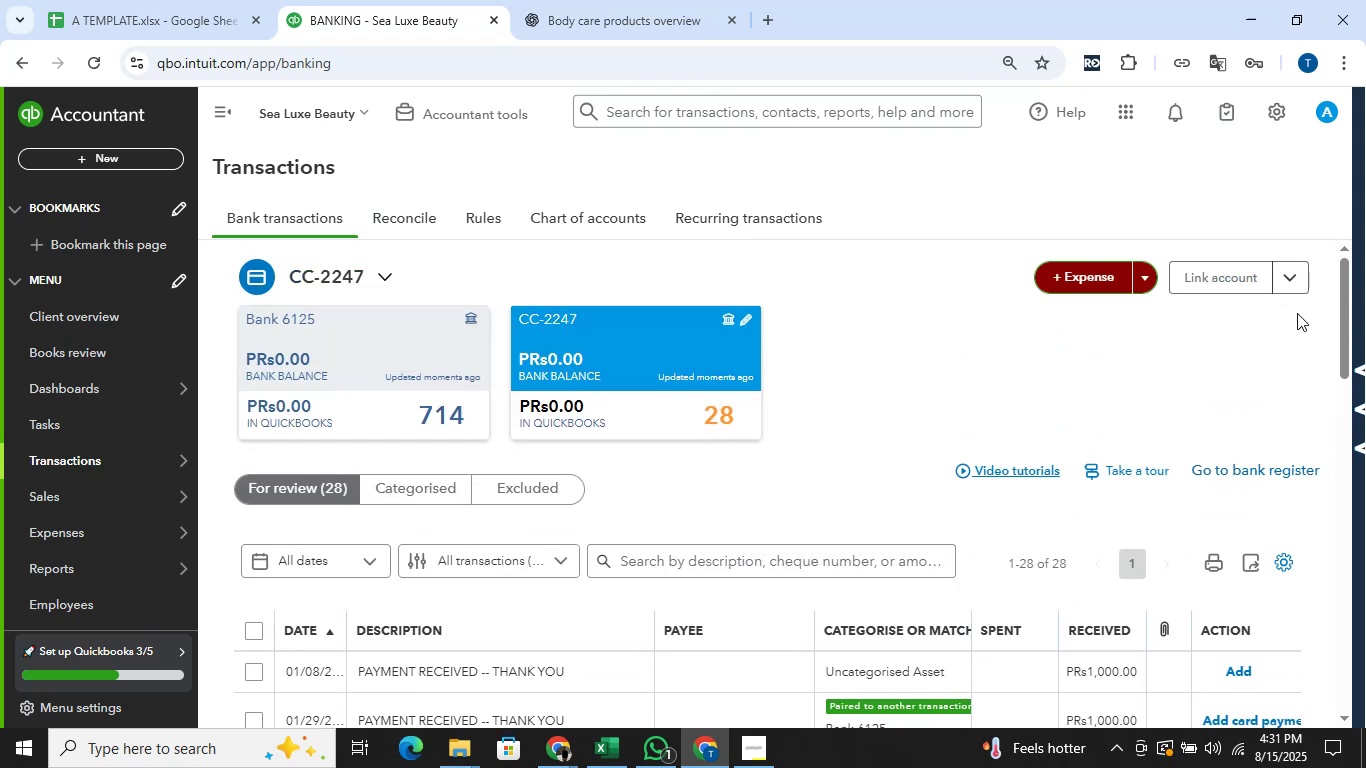 
left_click([1286, 279])
 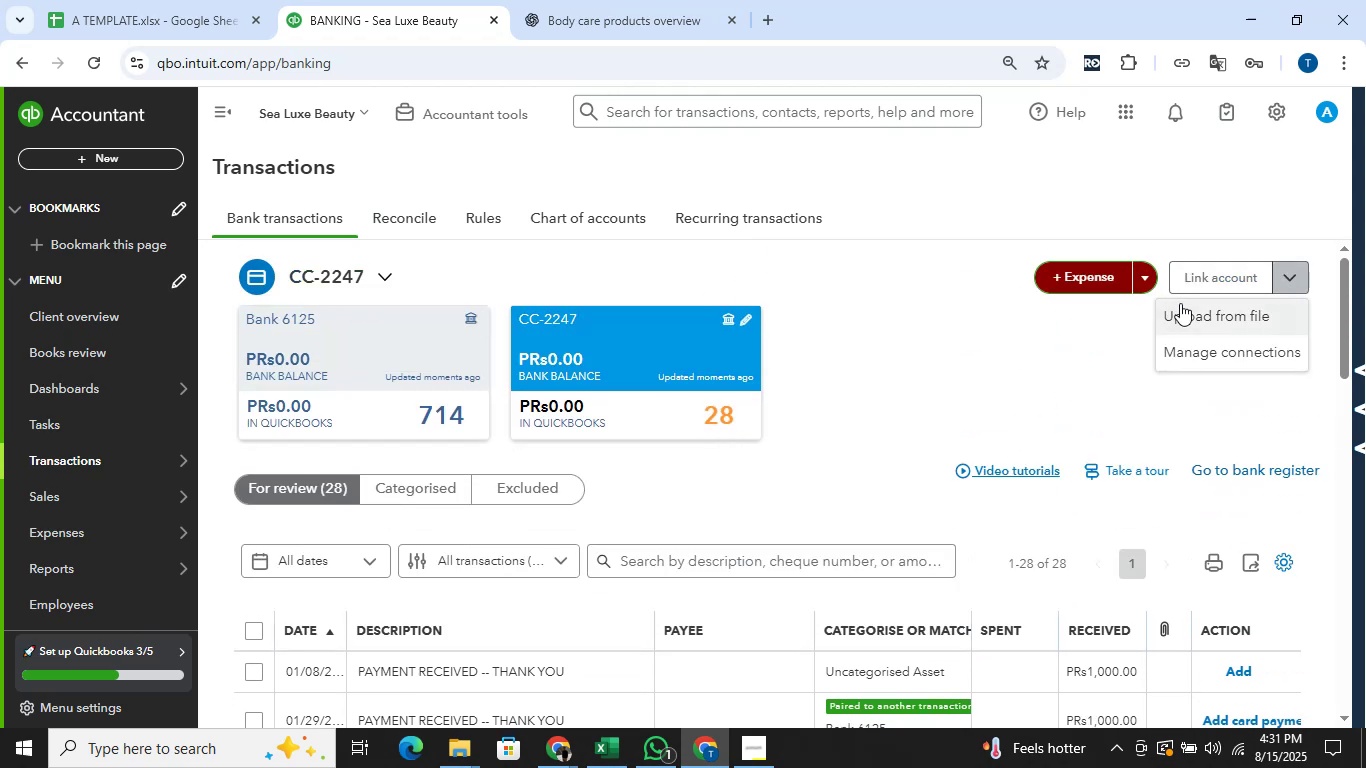 
left_click([1182, 303])
 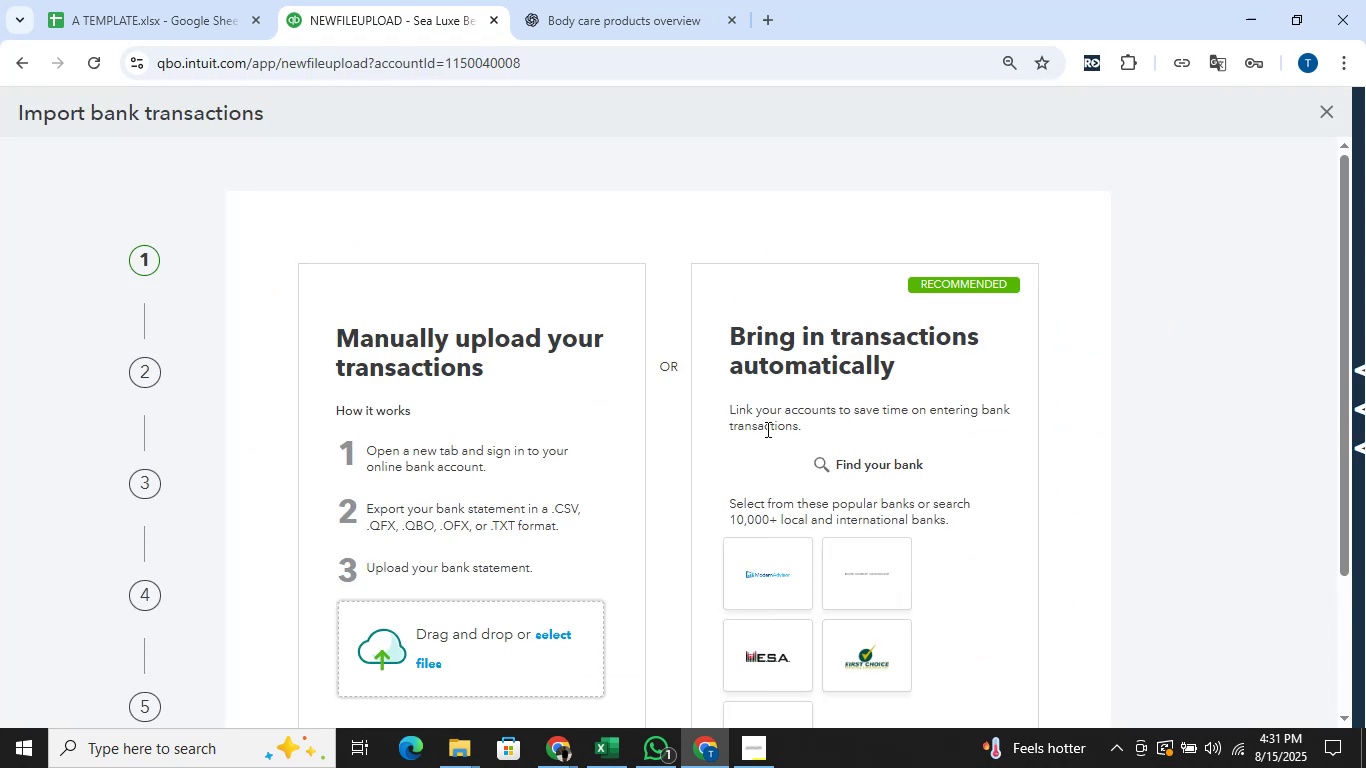 
left_click([480, 615])
 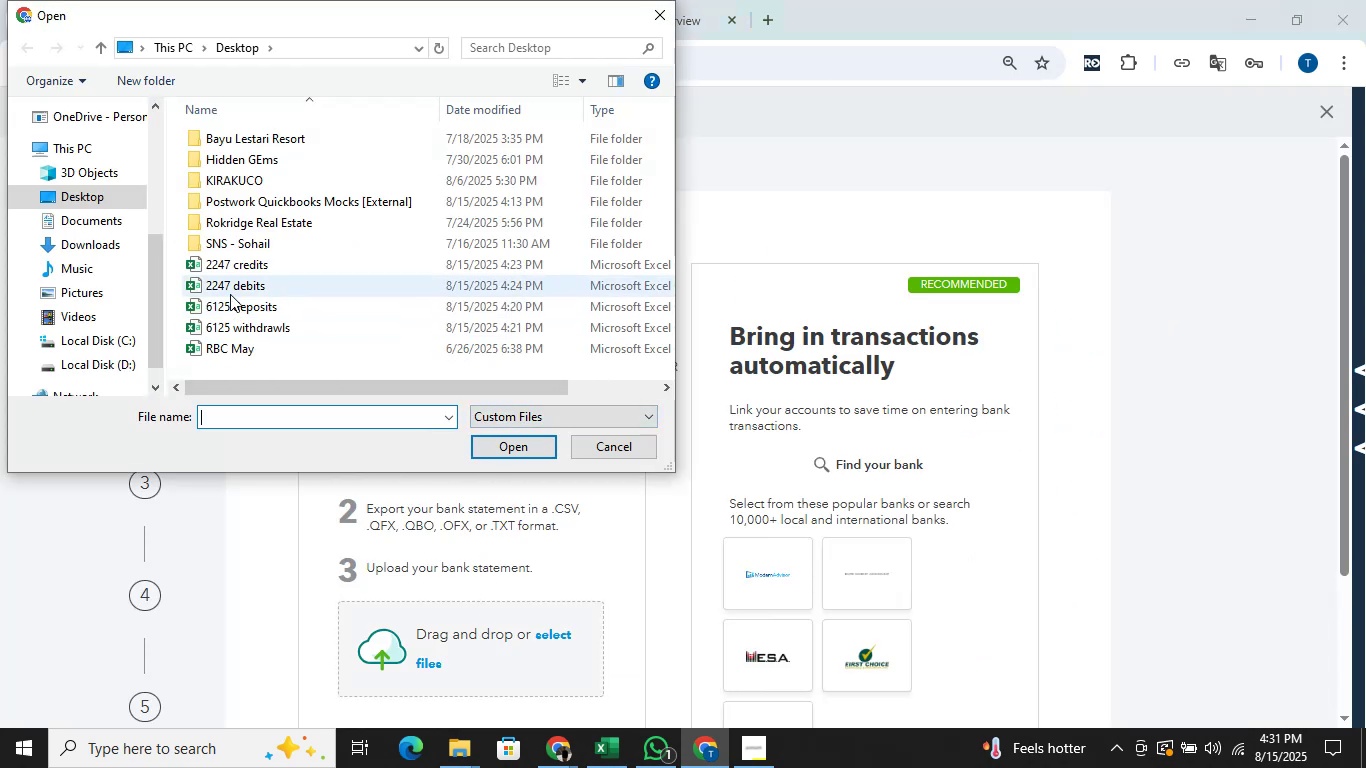 
double_click([233, 287])
 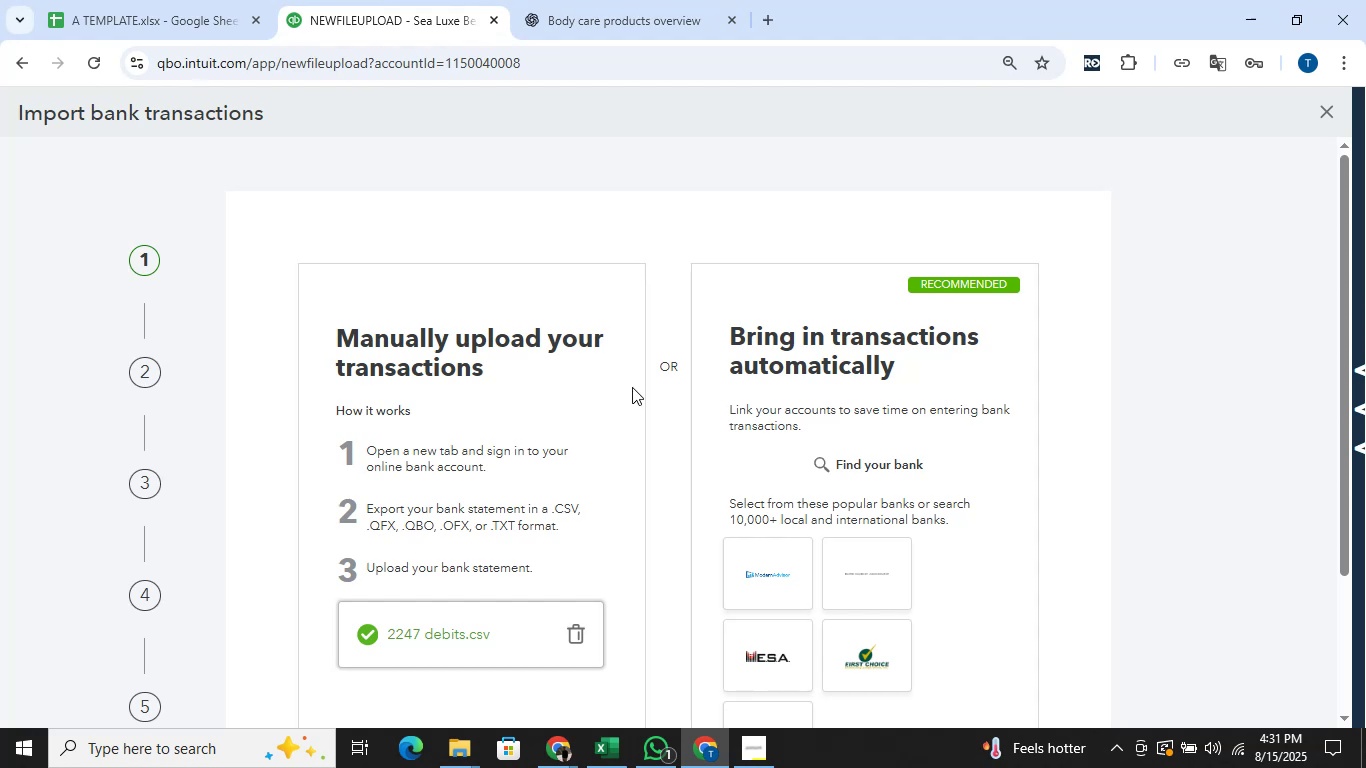 
scroll: coordinate [834, 421], scroll_direction: down, amount: 3.0
 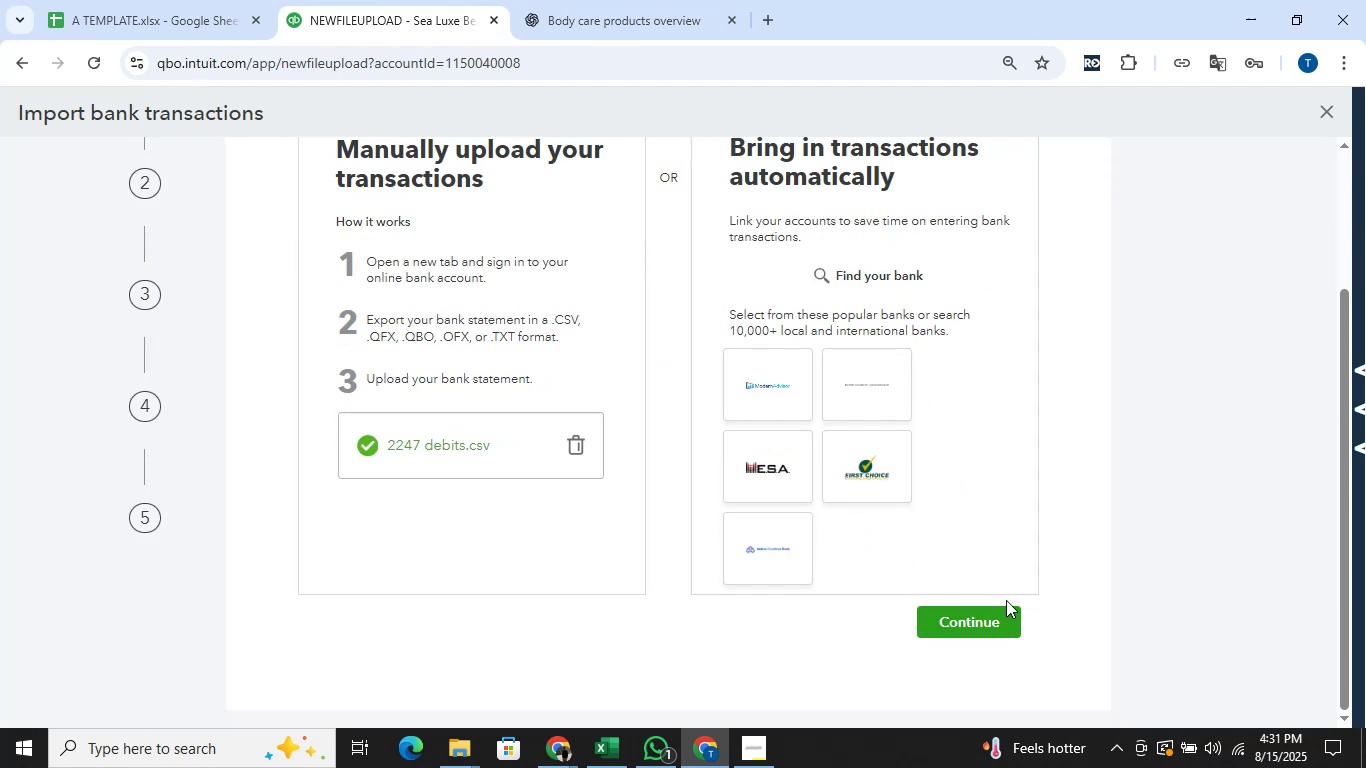 
double_click([971, 613])
 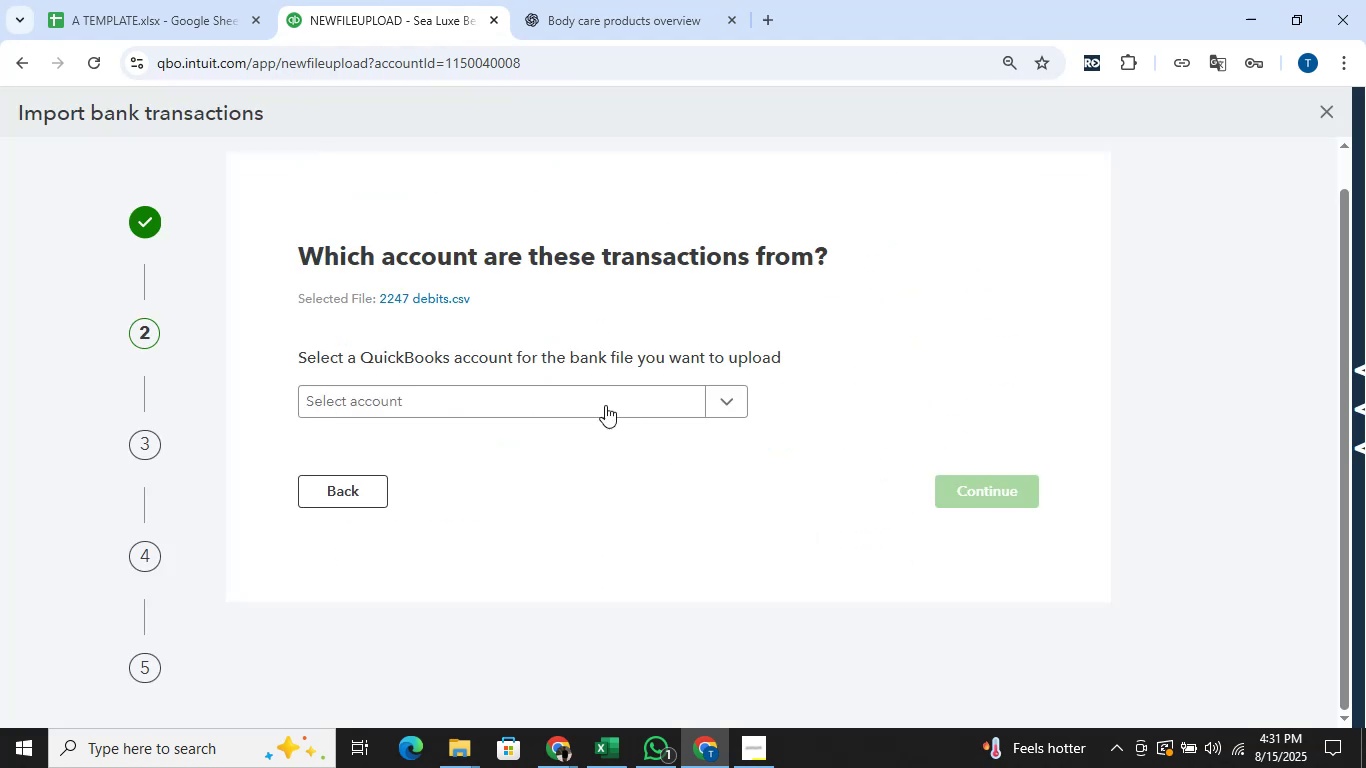 
left_click([603, 397])
 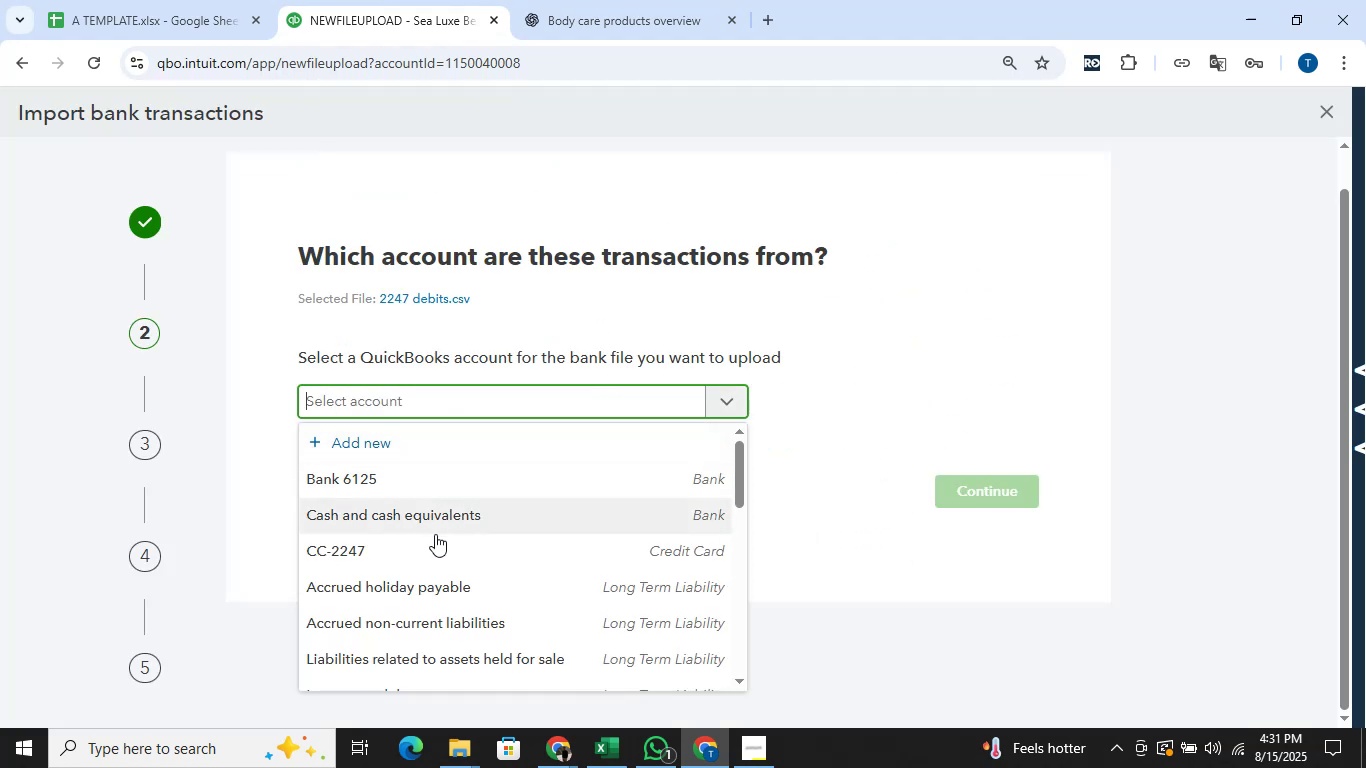 
left_click([433, 543])
 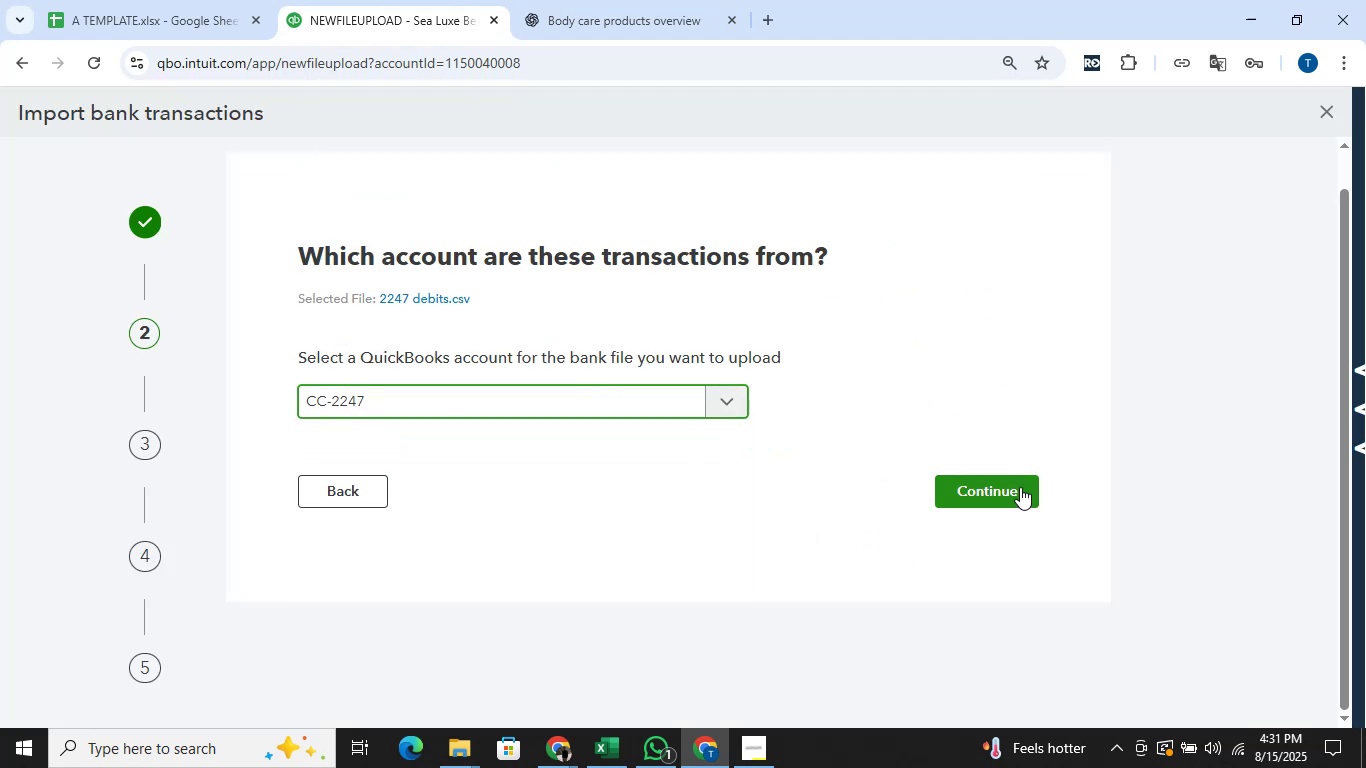 
left_click([1020, 487])
 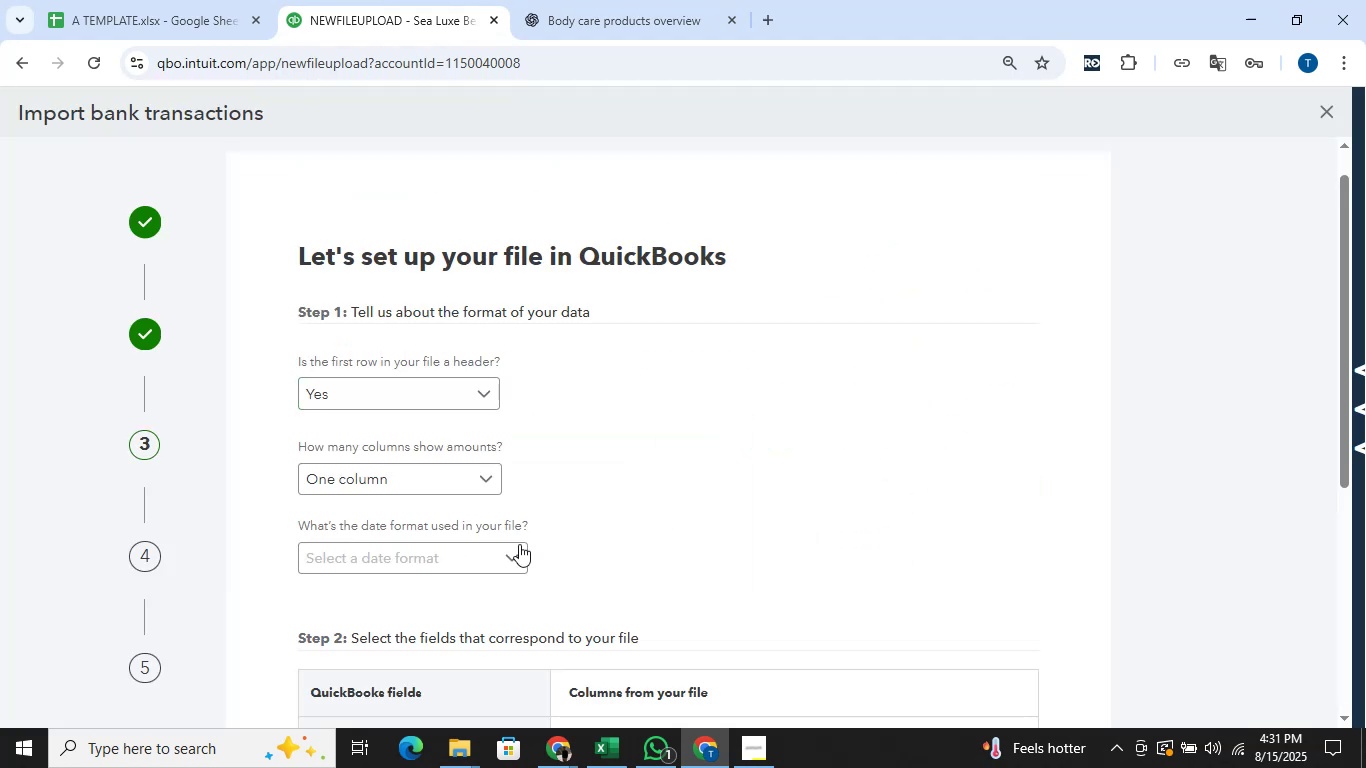 
left_click([513, 548])
 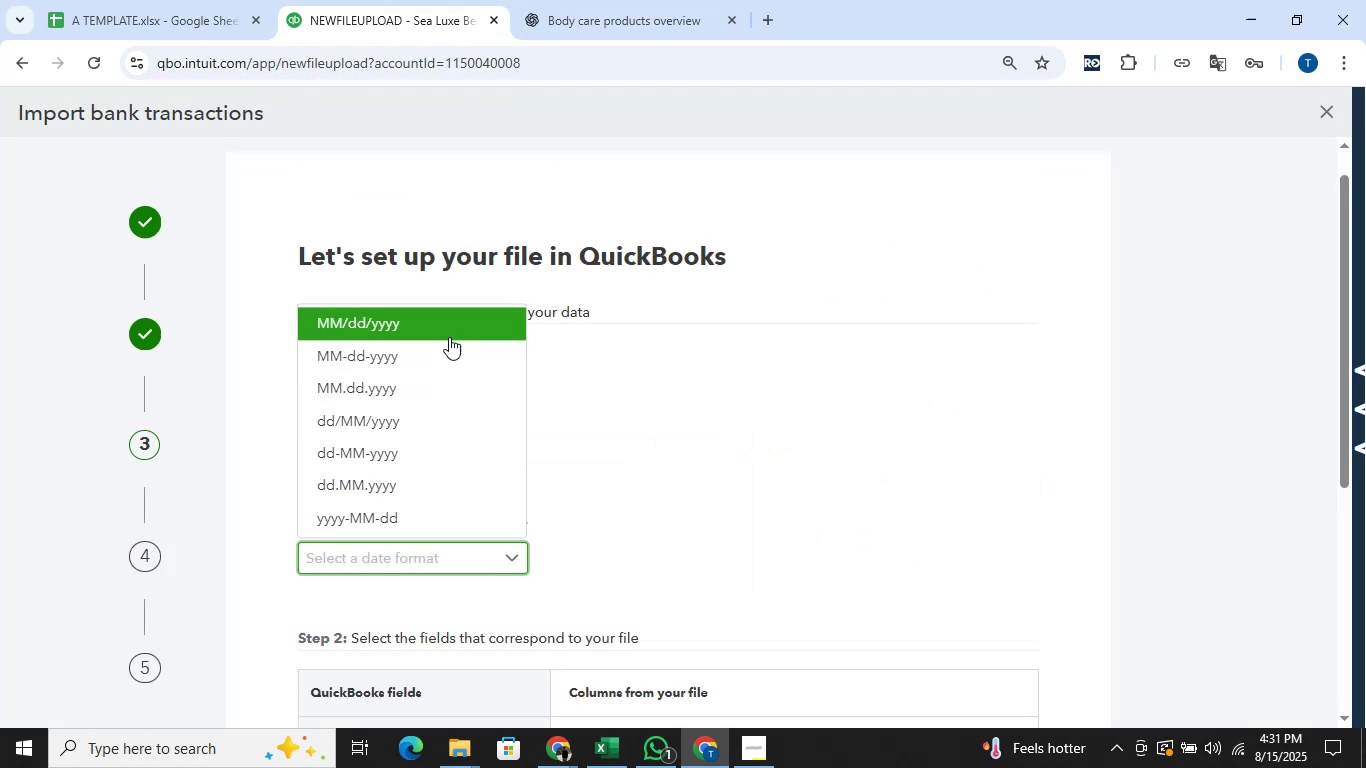 
left_click([449, 337])
 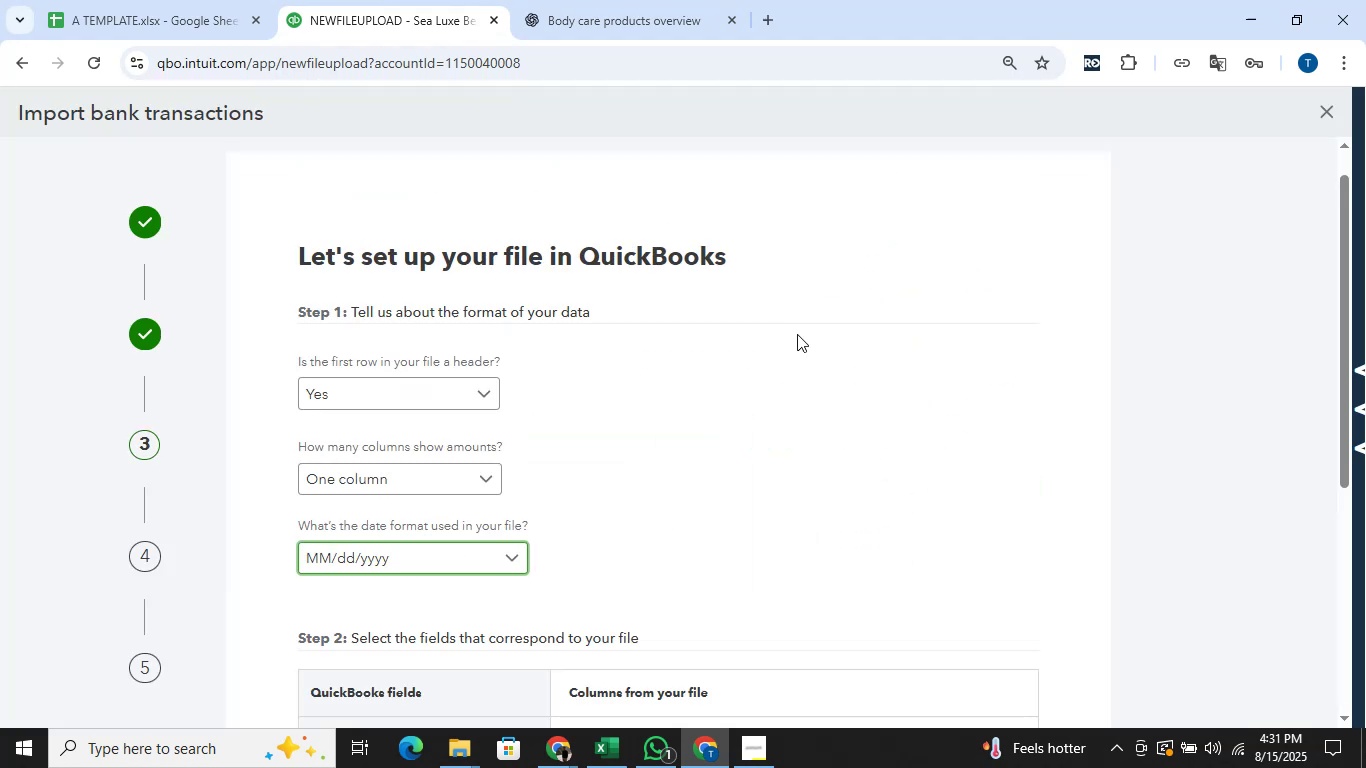 
scroll: coordinate [1012, 367], scroll_direction: down, amount: 6.0
 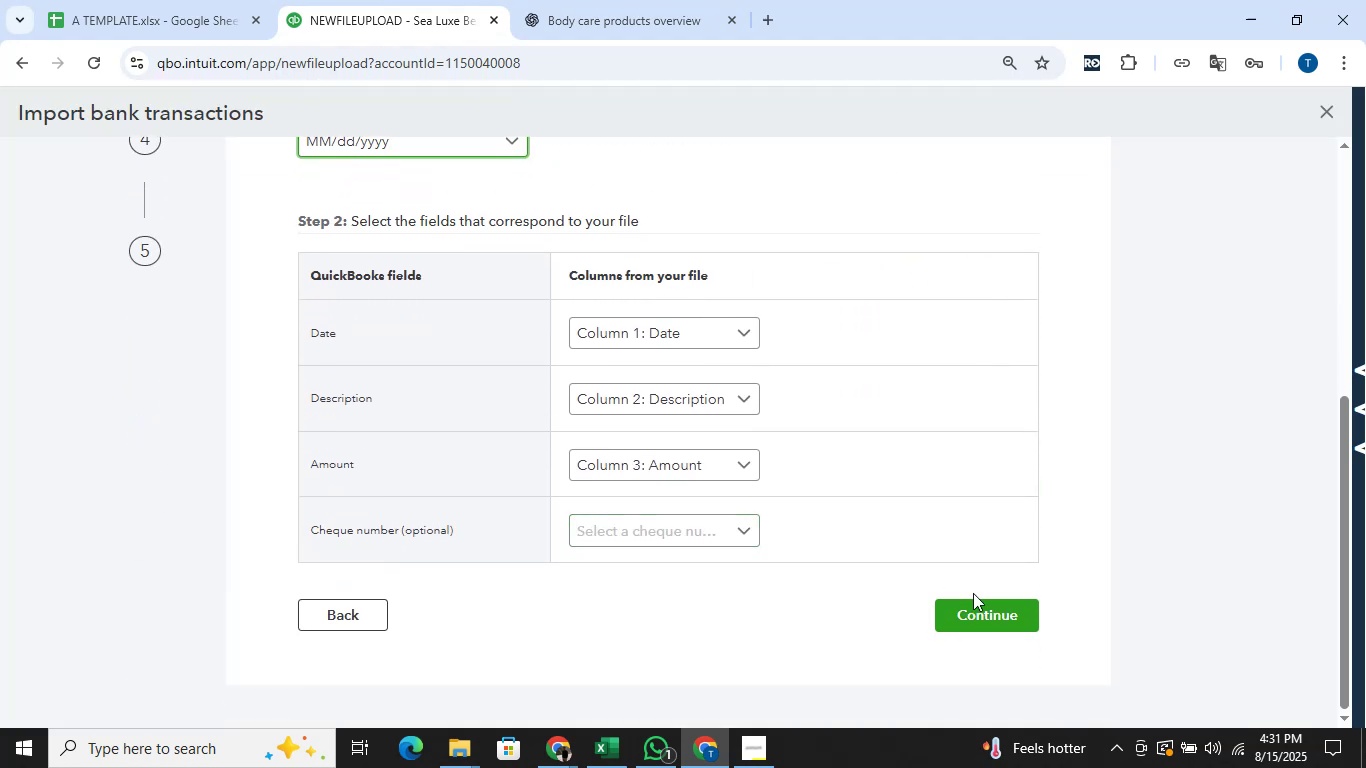 
left_click([997, 612])
 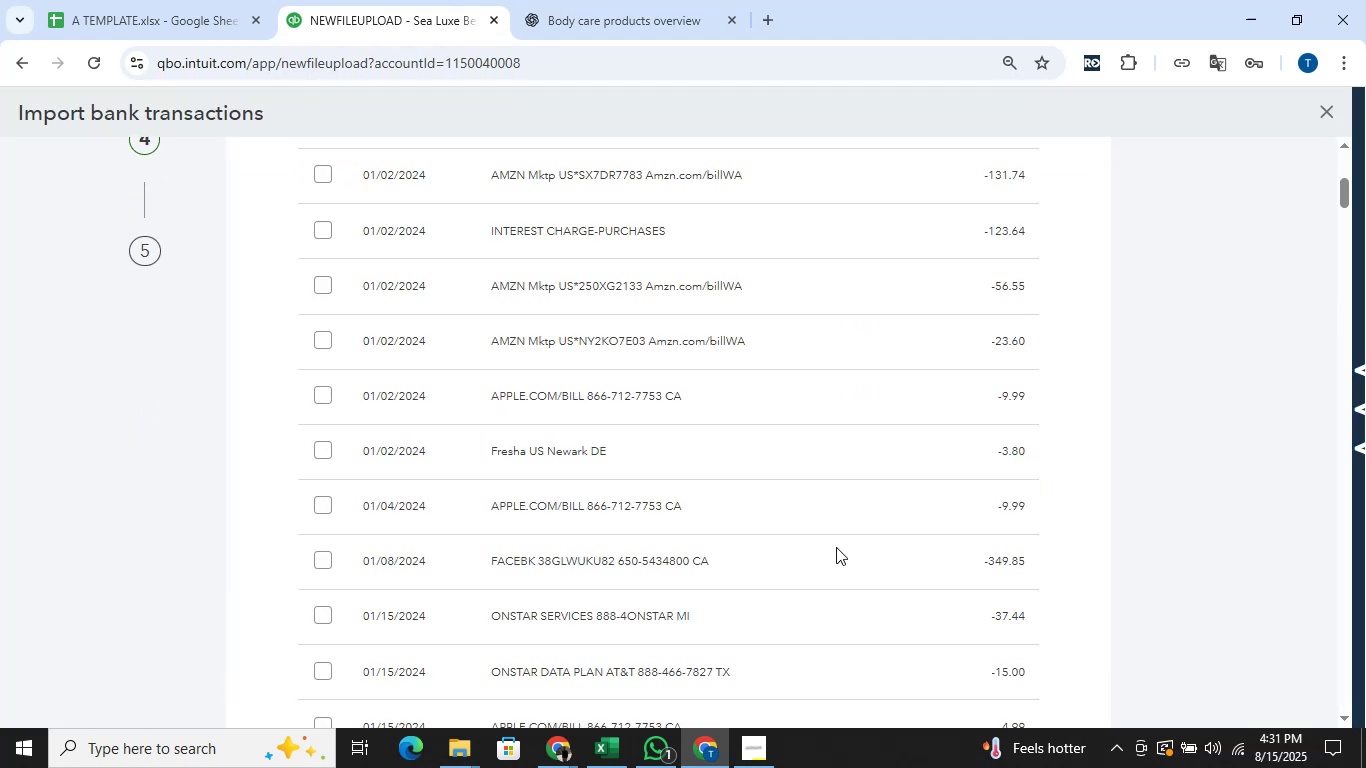 
scroll: coordinate [450, 338], scroll_direction: up, amount: 6.0
 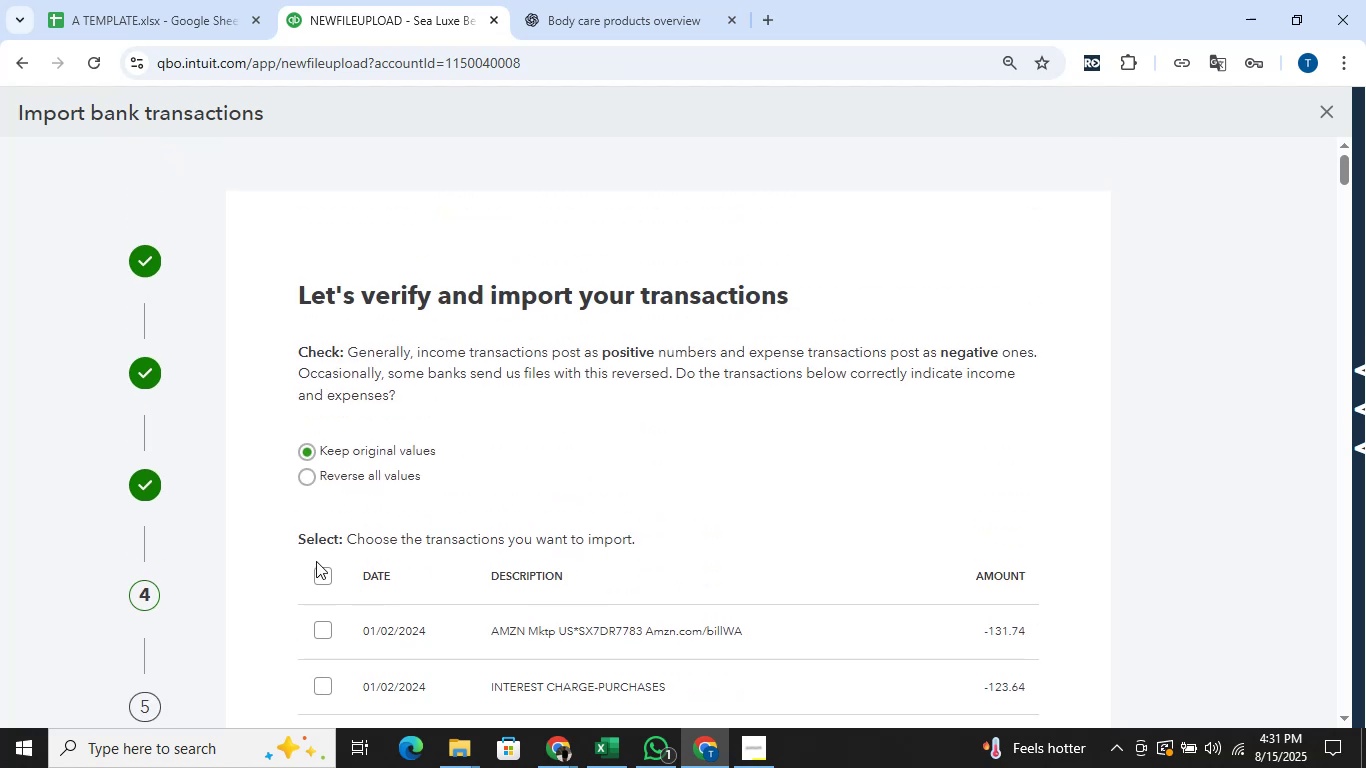 
left_click([324, 566])
 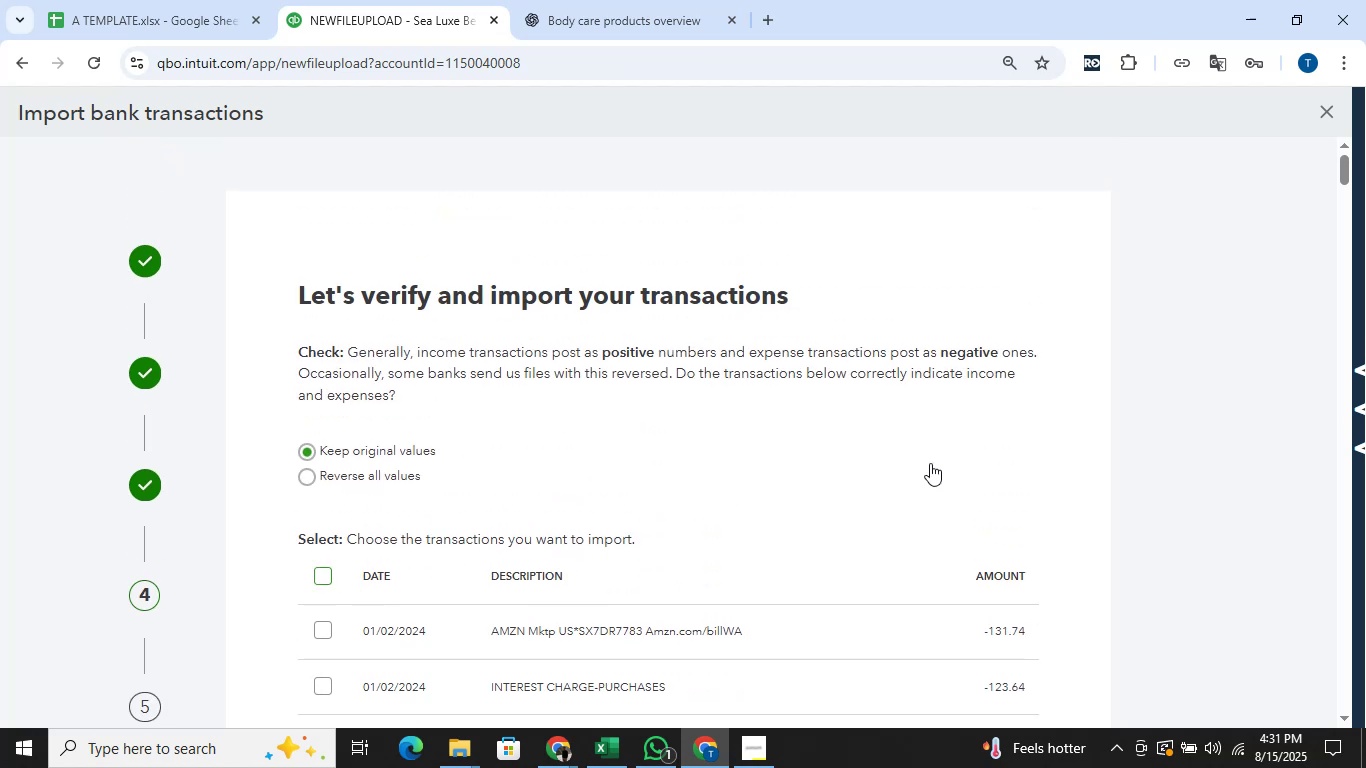 
scroll: coordinate [1086, 429], scroll_direction: down, amount: 108.0
 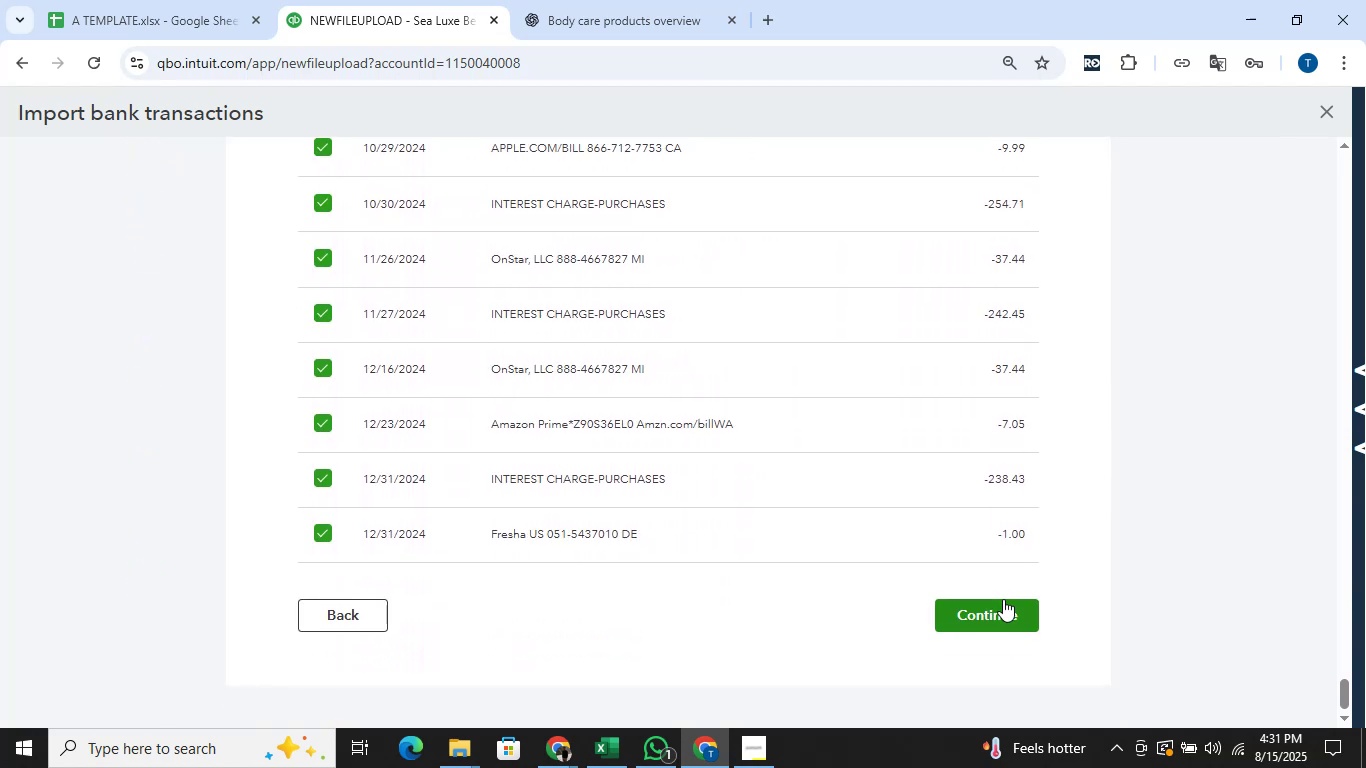 
left_click([1003, 599])
 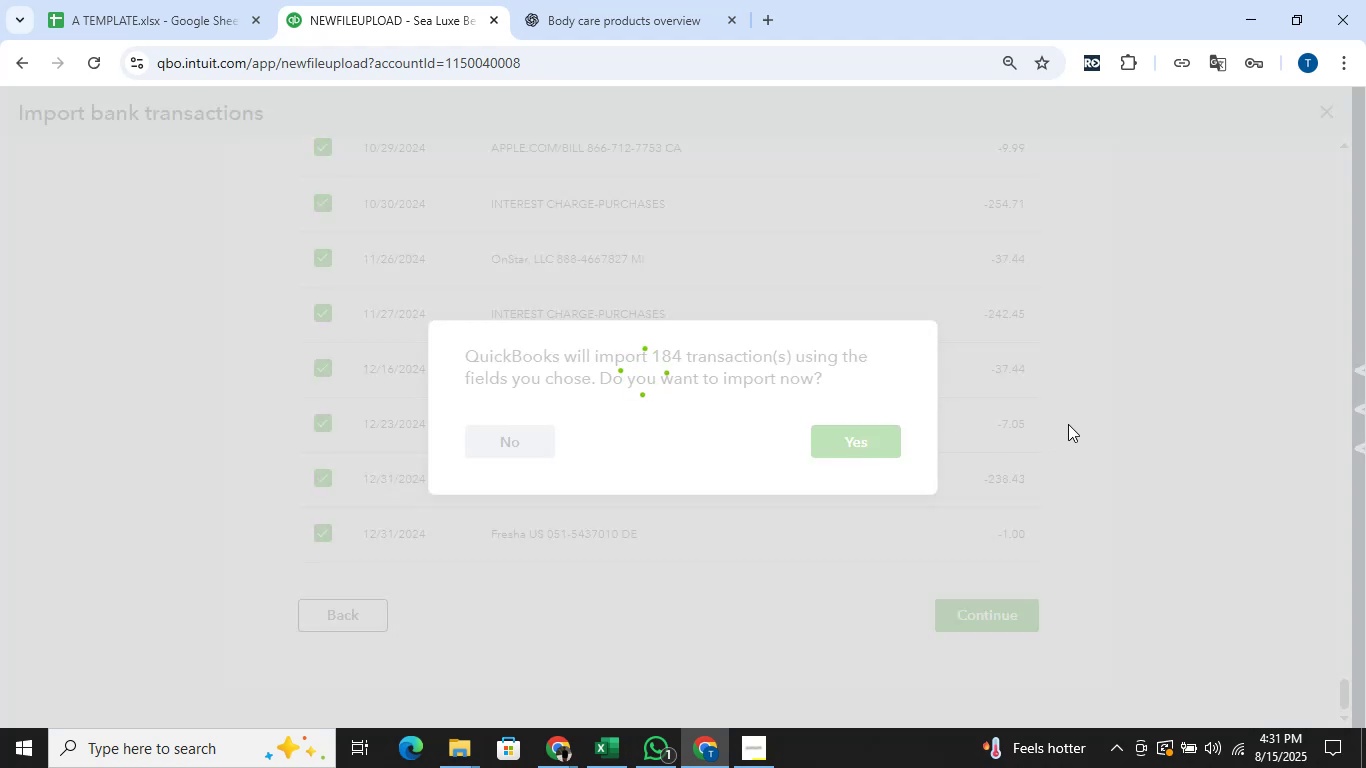 
wait(10.4)
 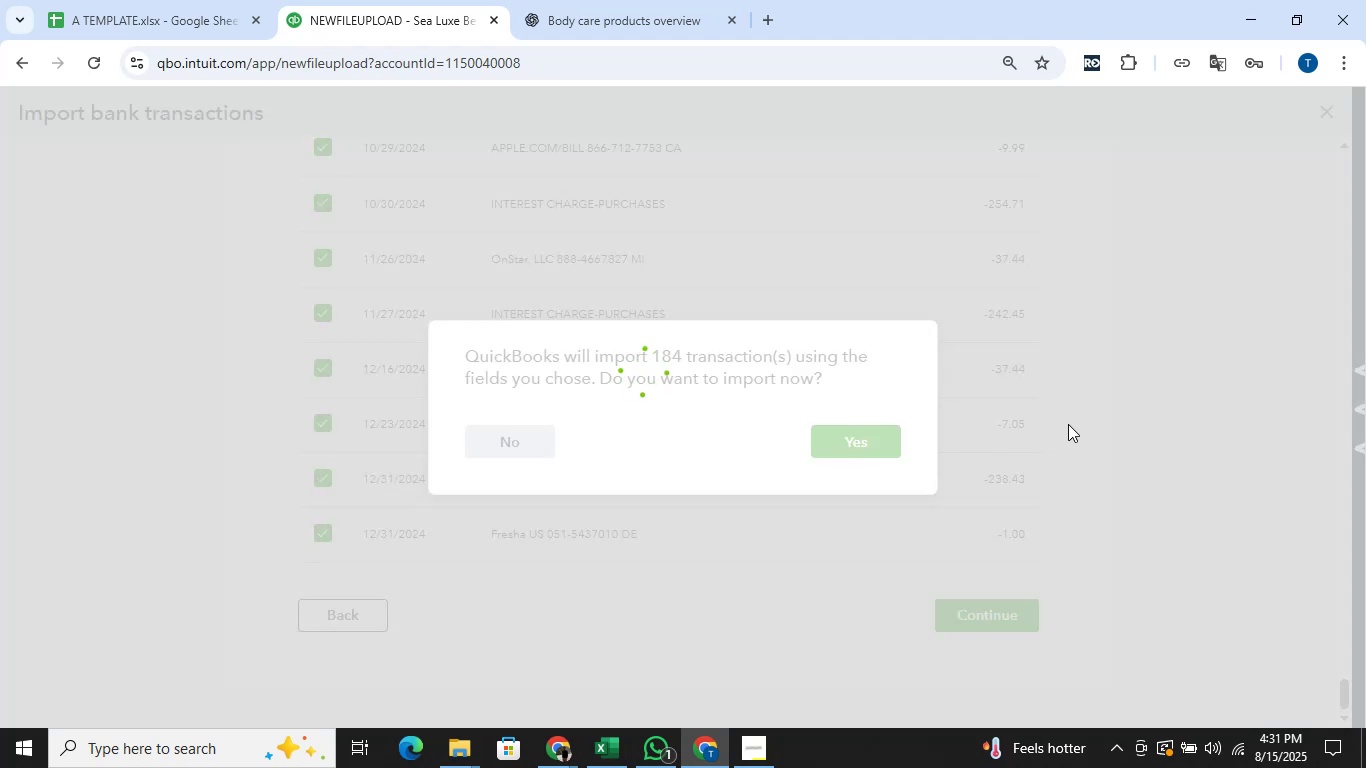 
double_click([1007, 366])
 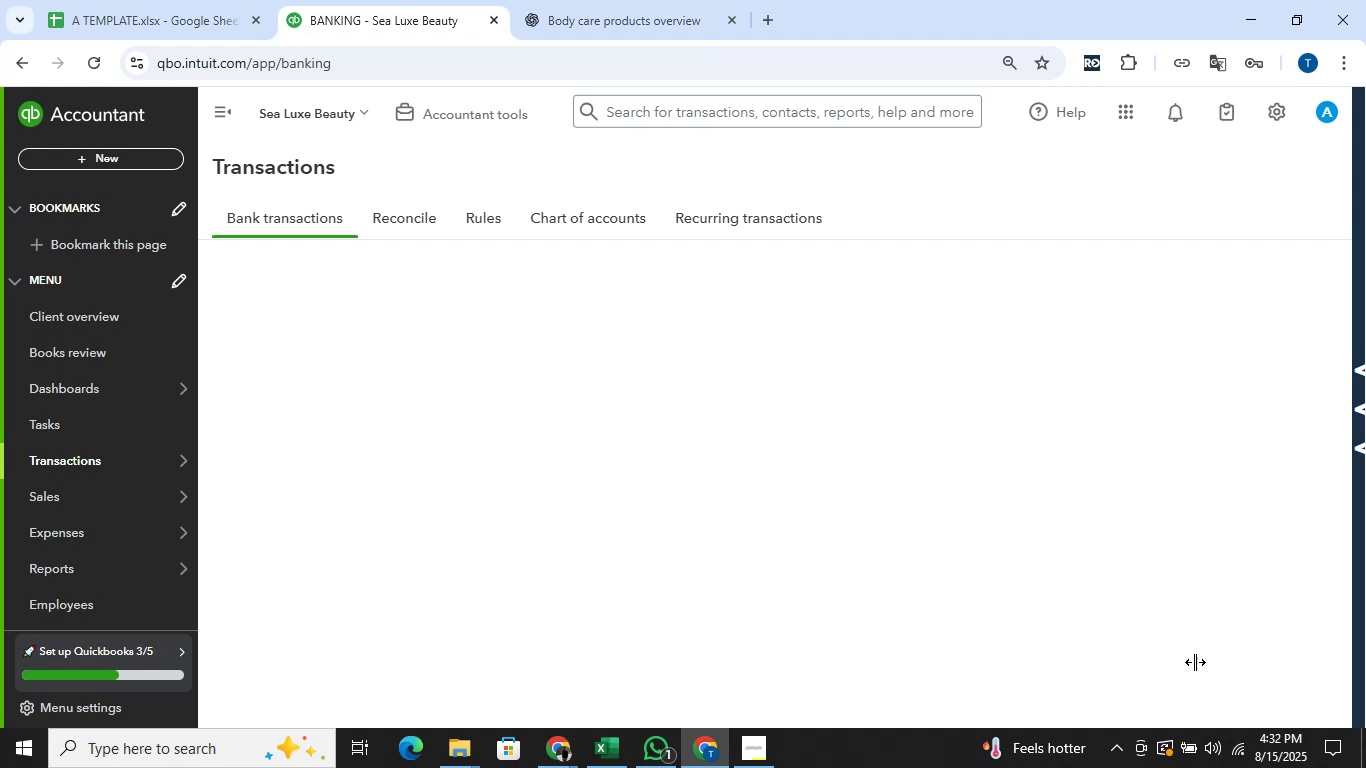 
left_click([1365, 767])
 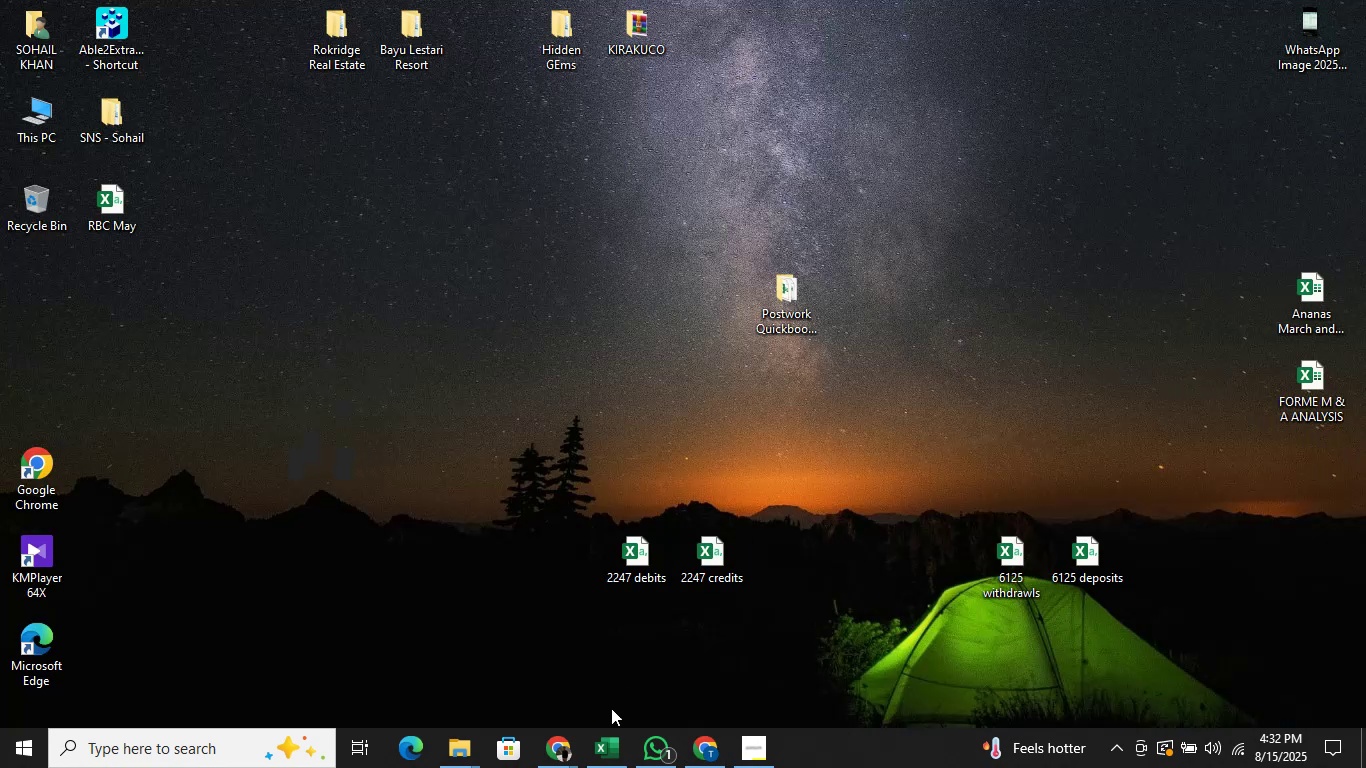 
left_click([611, 724])
 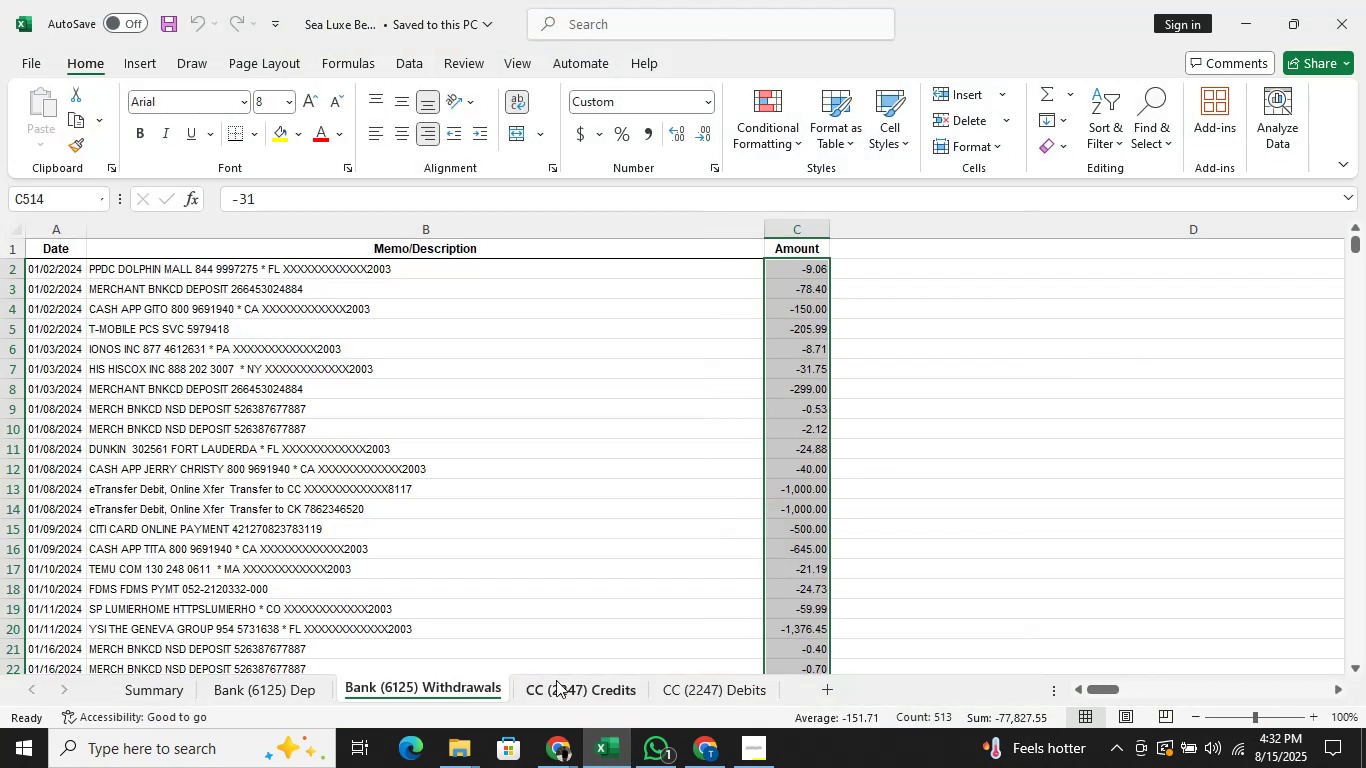 
left_click([578, 694])
 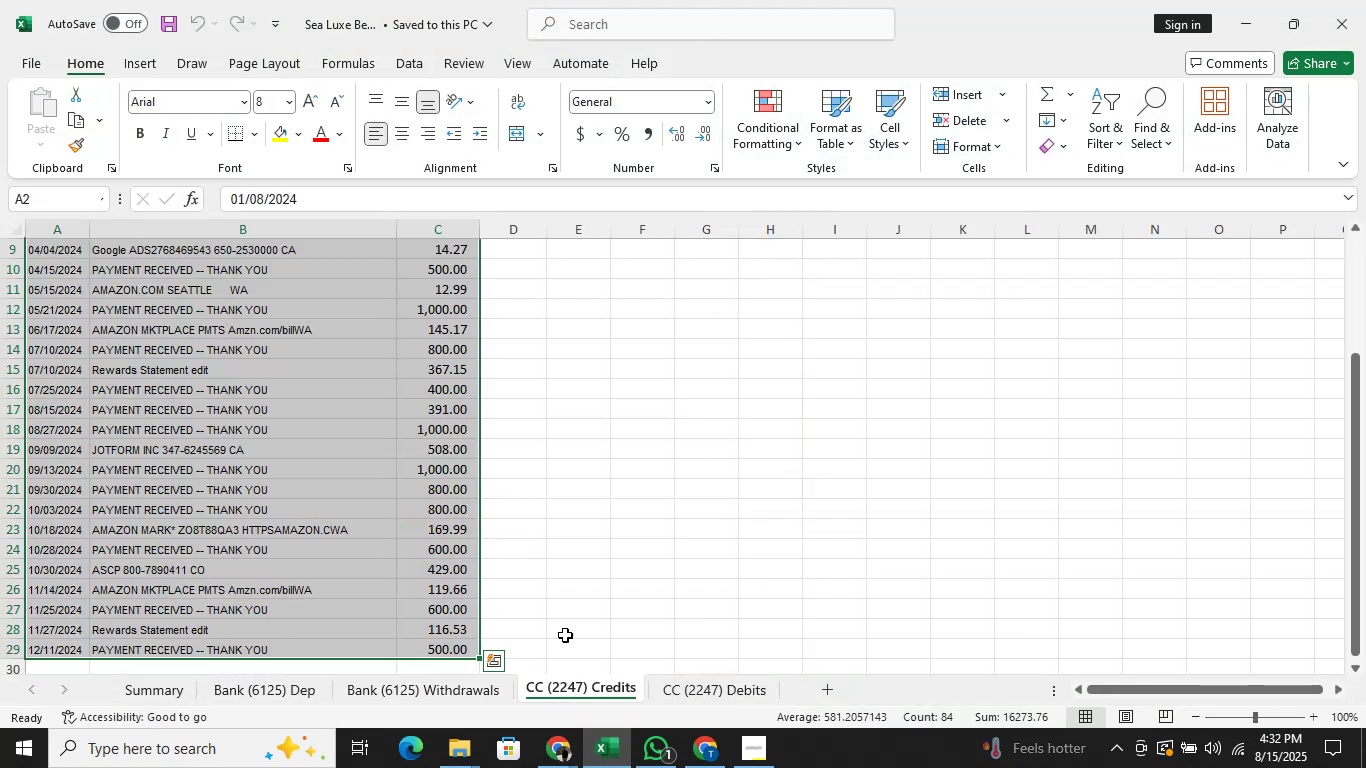 
left_click([556, 619])
 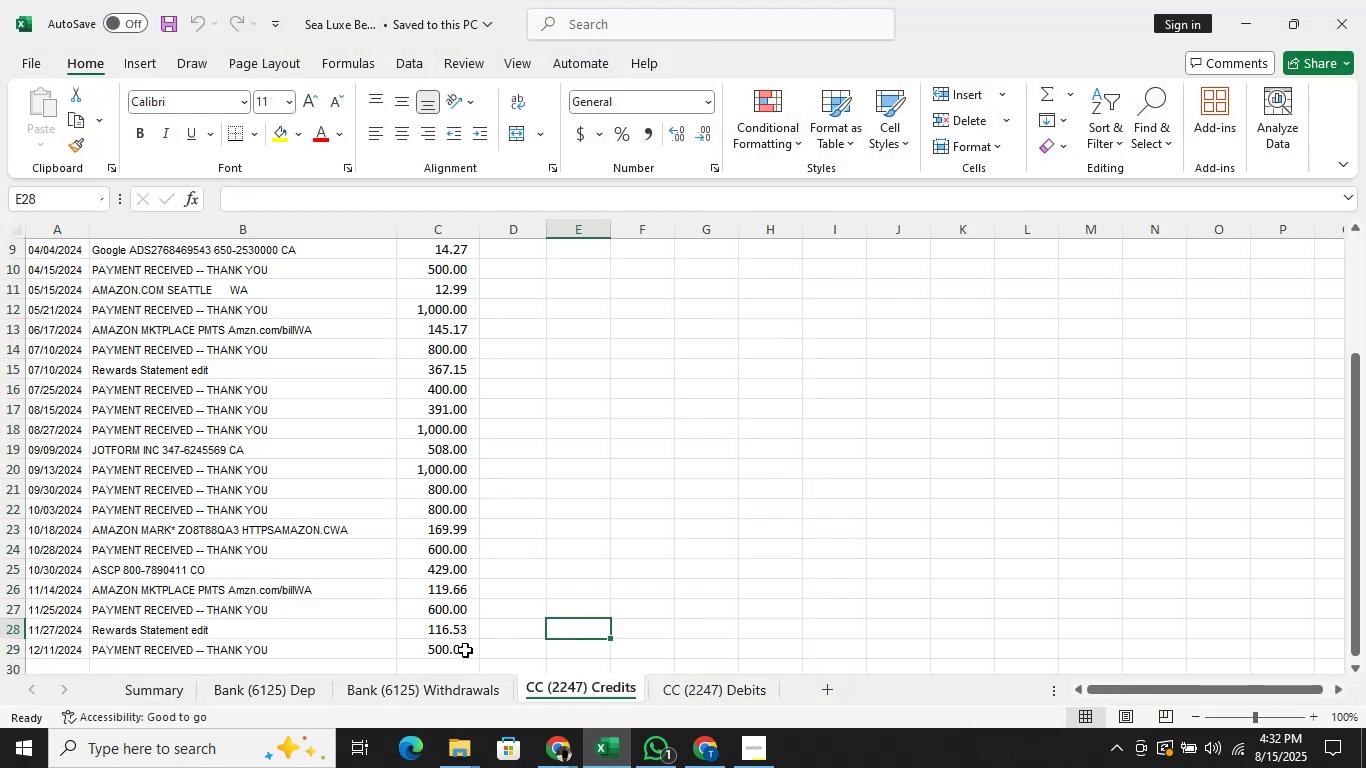 
left_click([465, 650])
 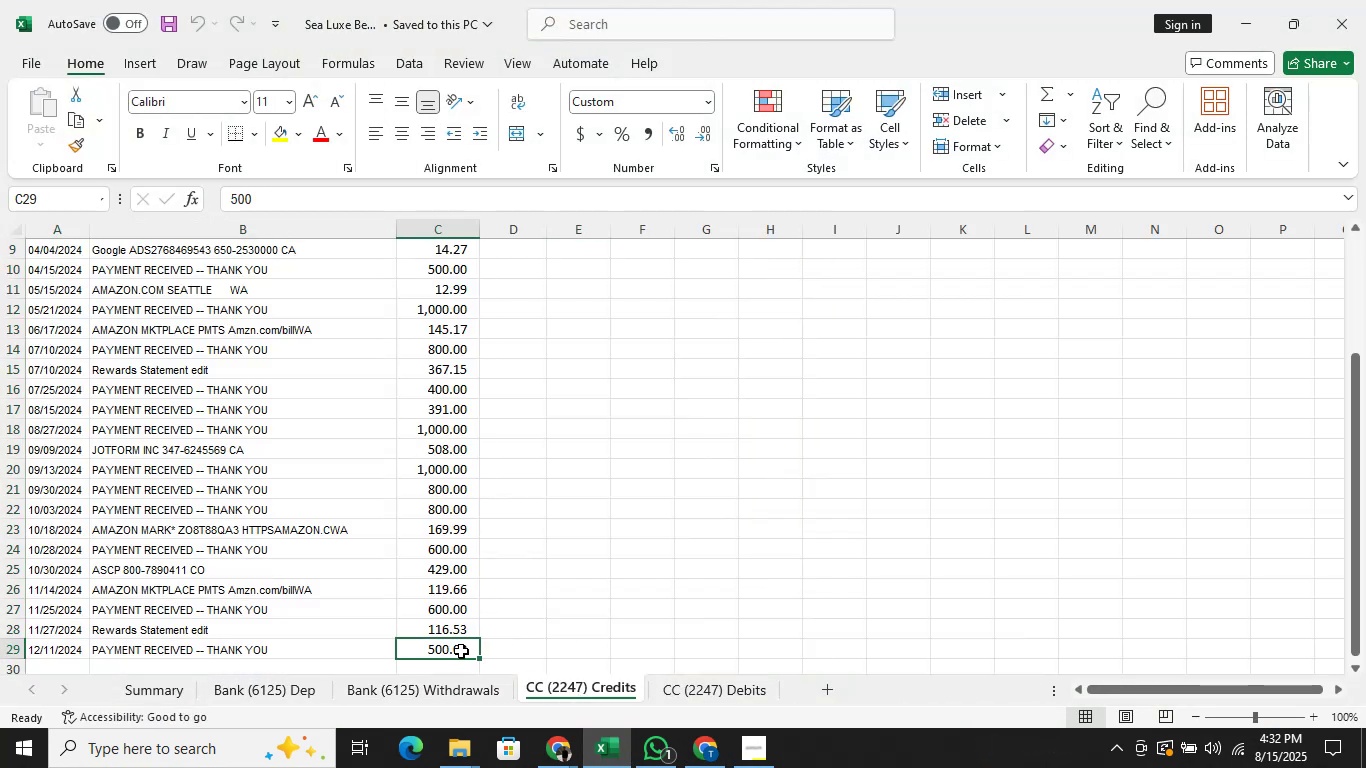 
key(Control+Shift+ArrowUp)
 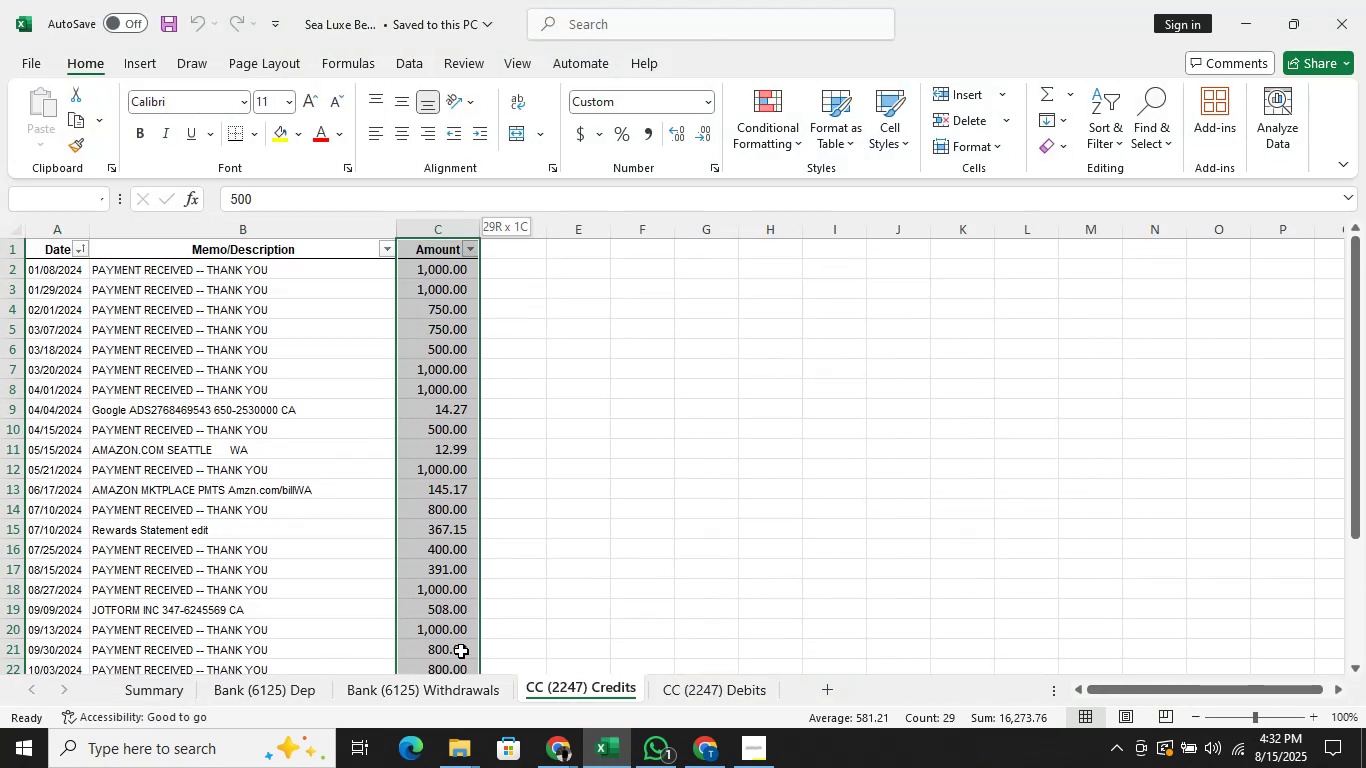 
key(Shift+ShiftLeft)
 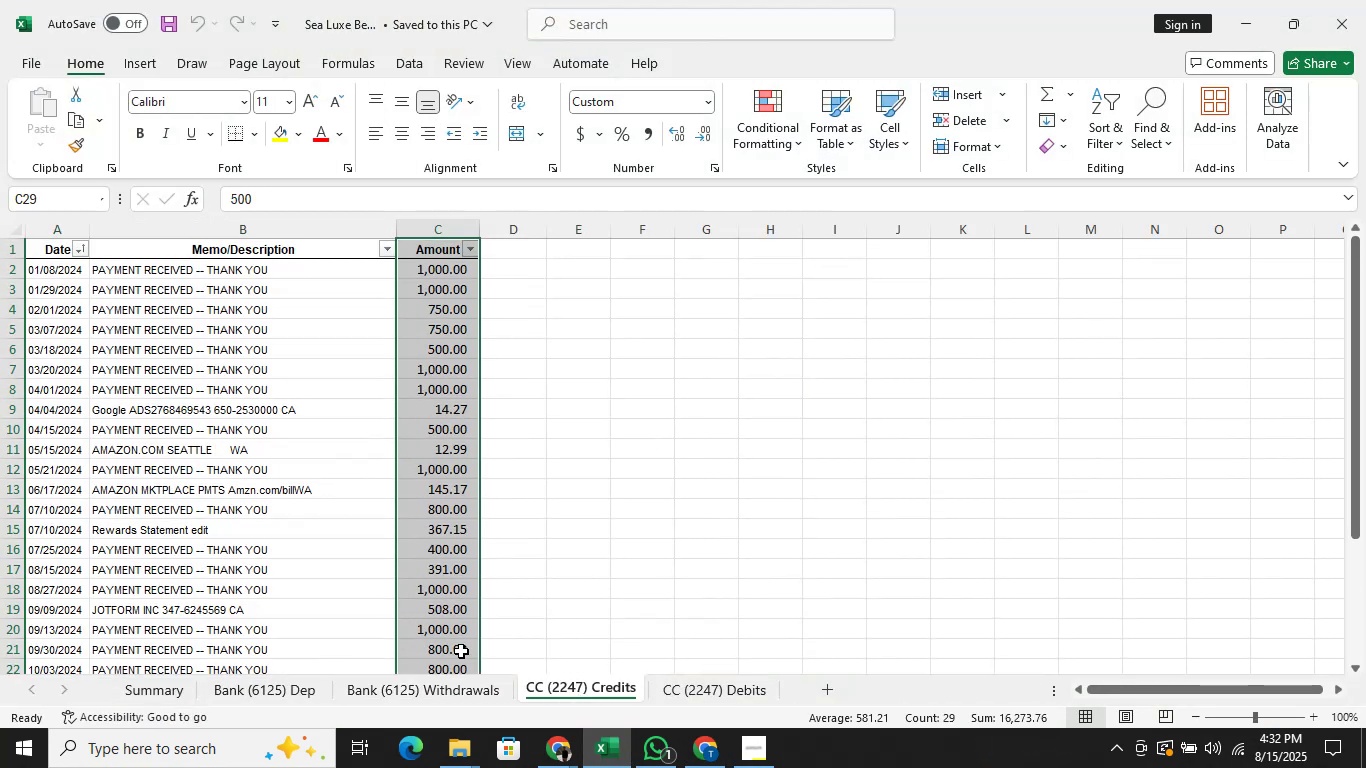 
key(Shift+ArrowDown)
 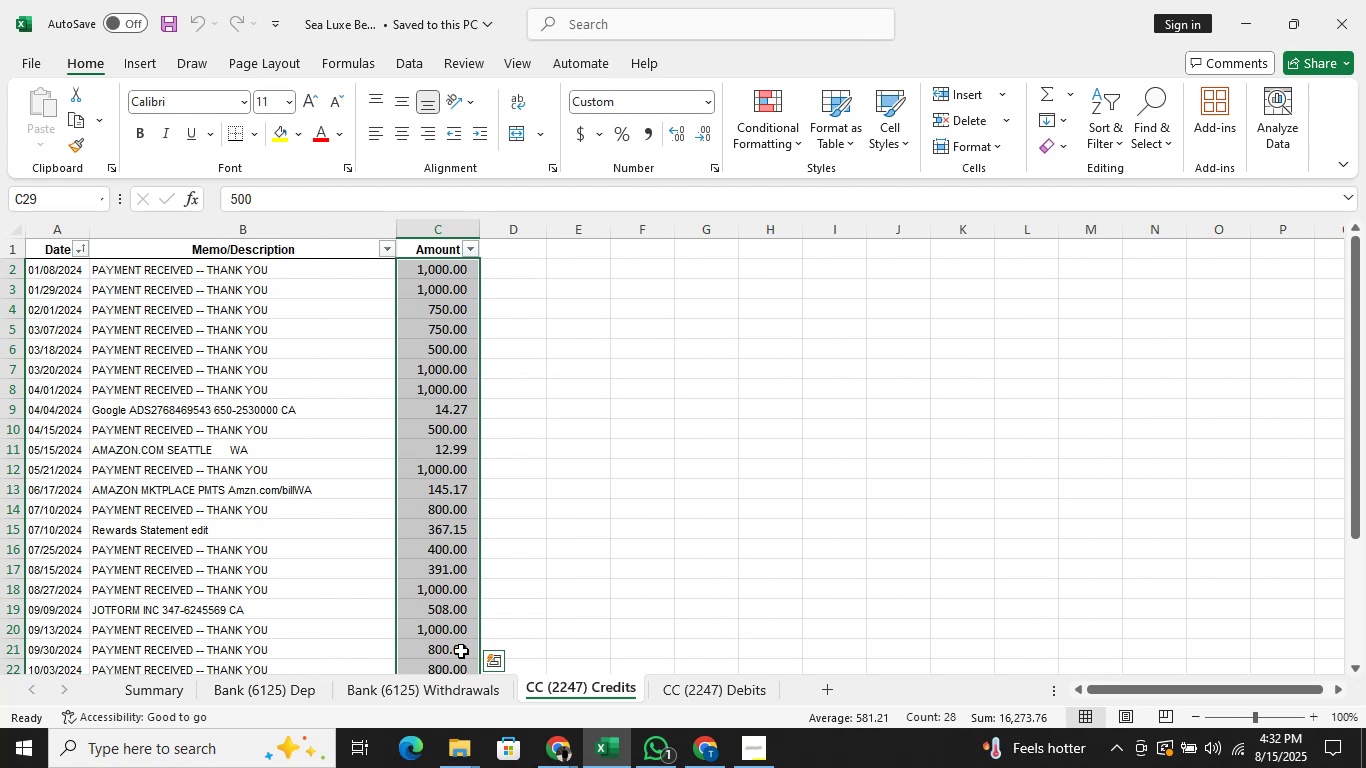 
wait(10.53)
 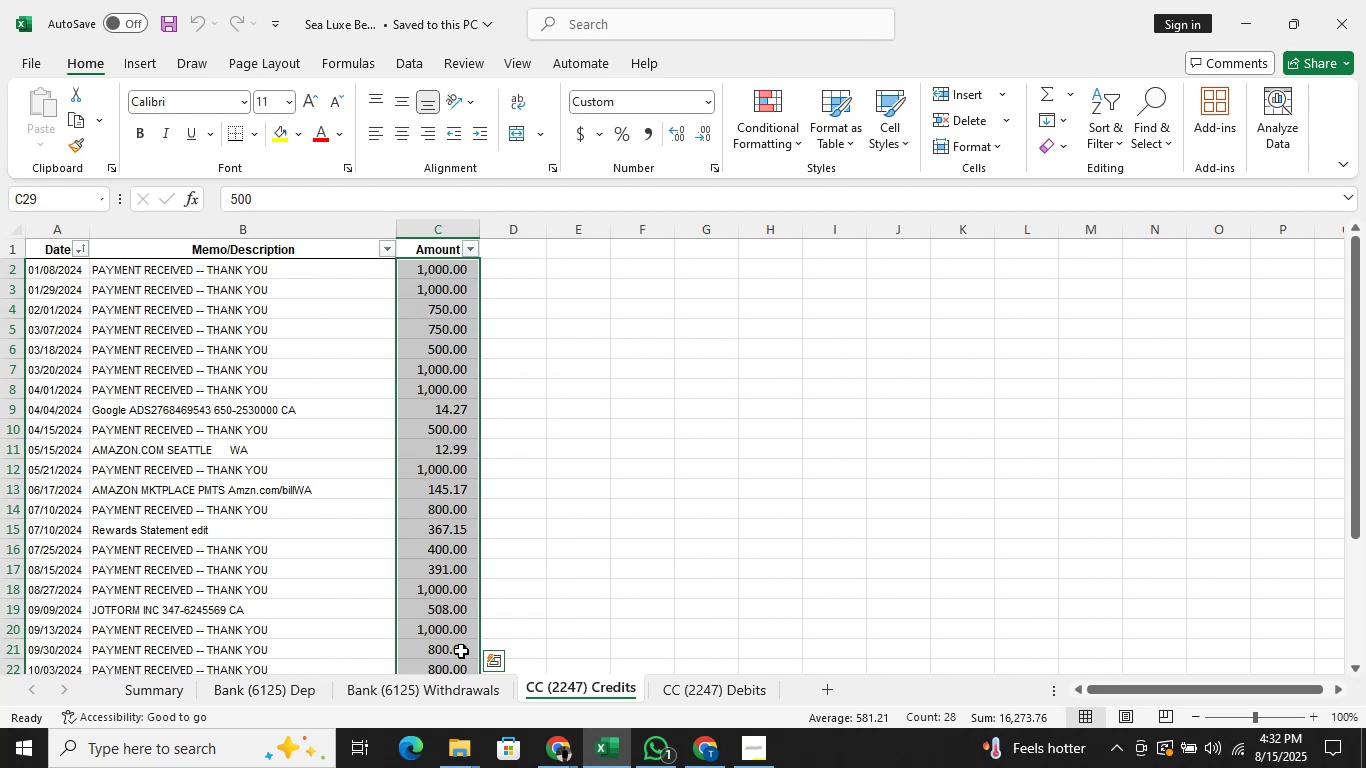 
left_click([429, 648])
 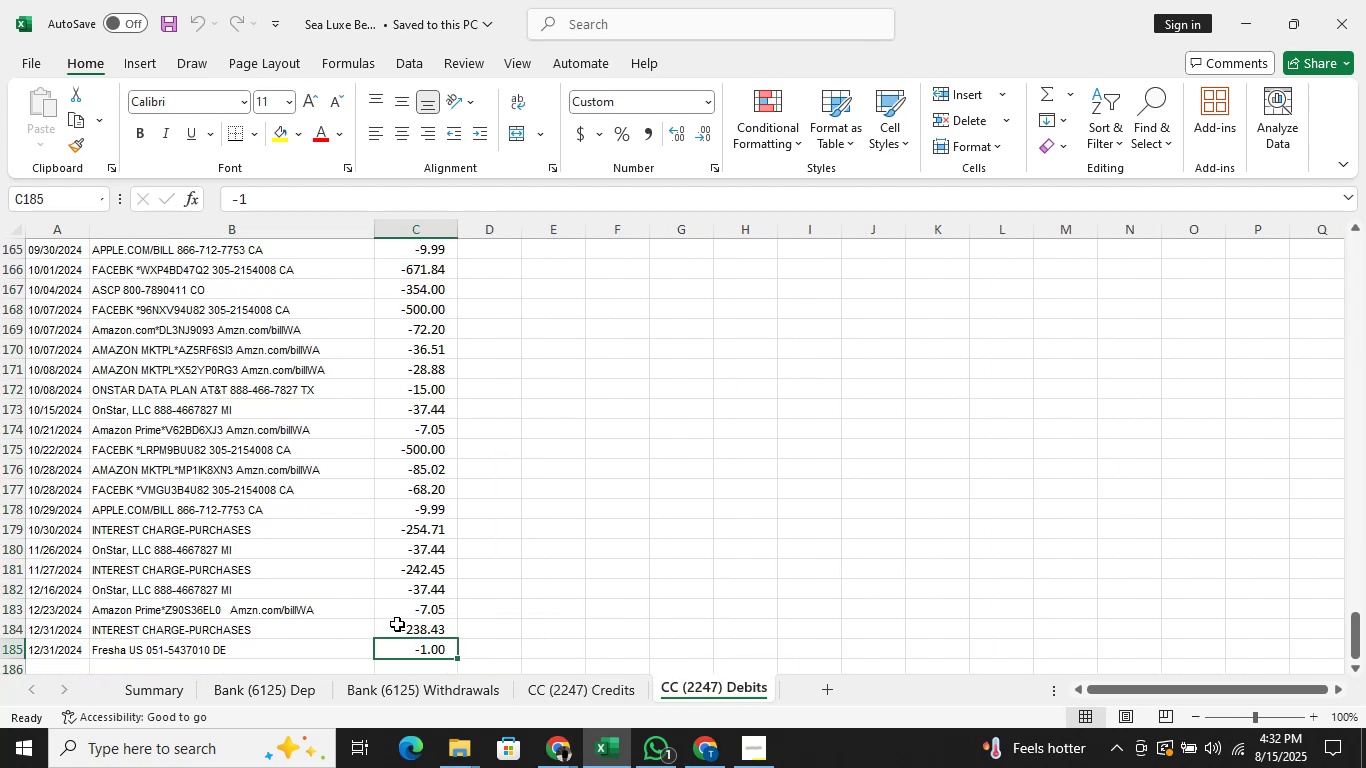 
key(Control+Shift+ArrowUp)
 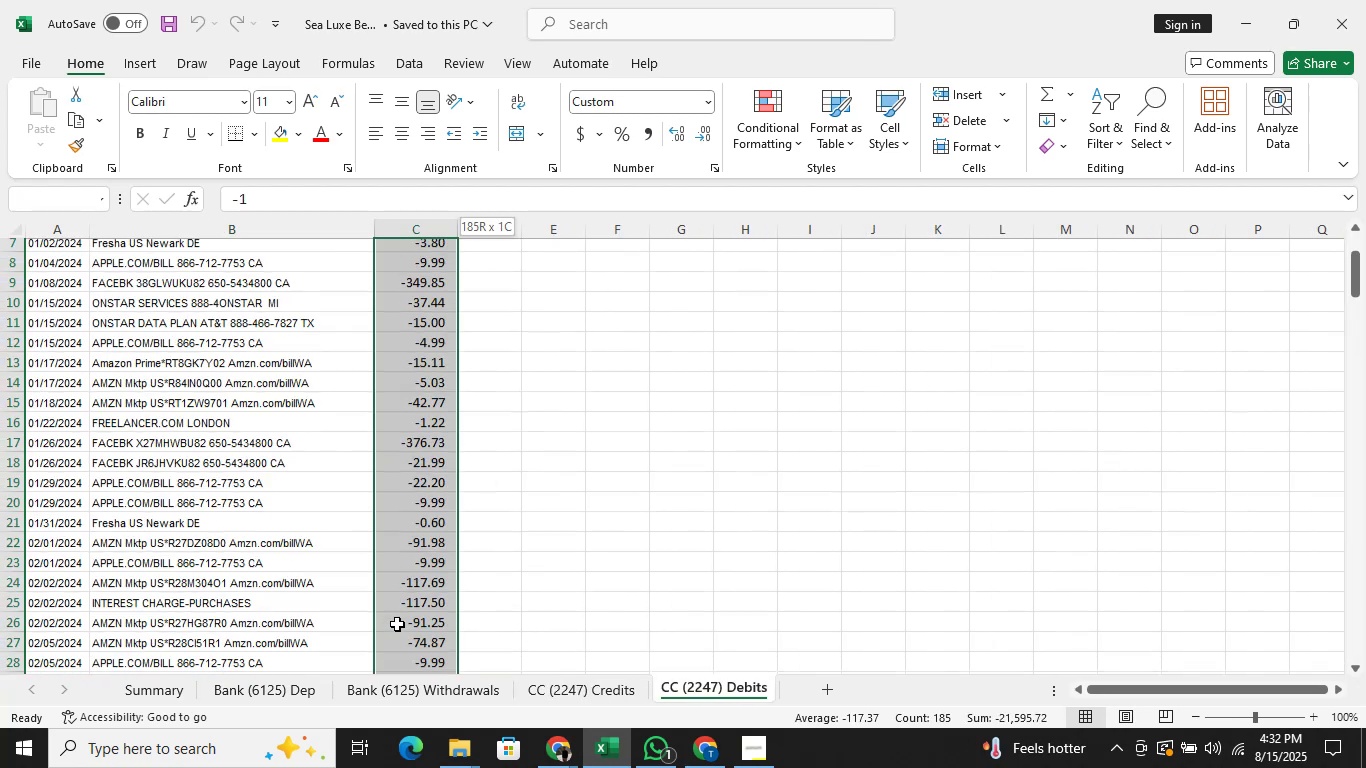 
key(Shift+ShiftLeft)
 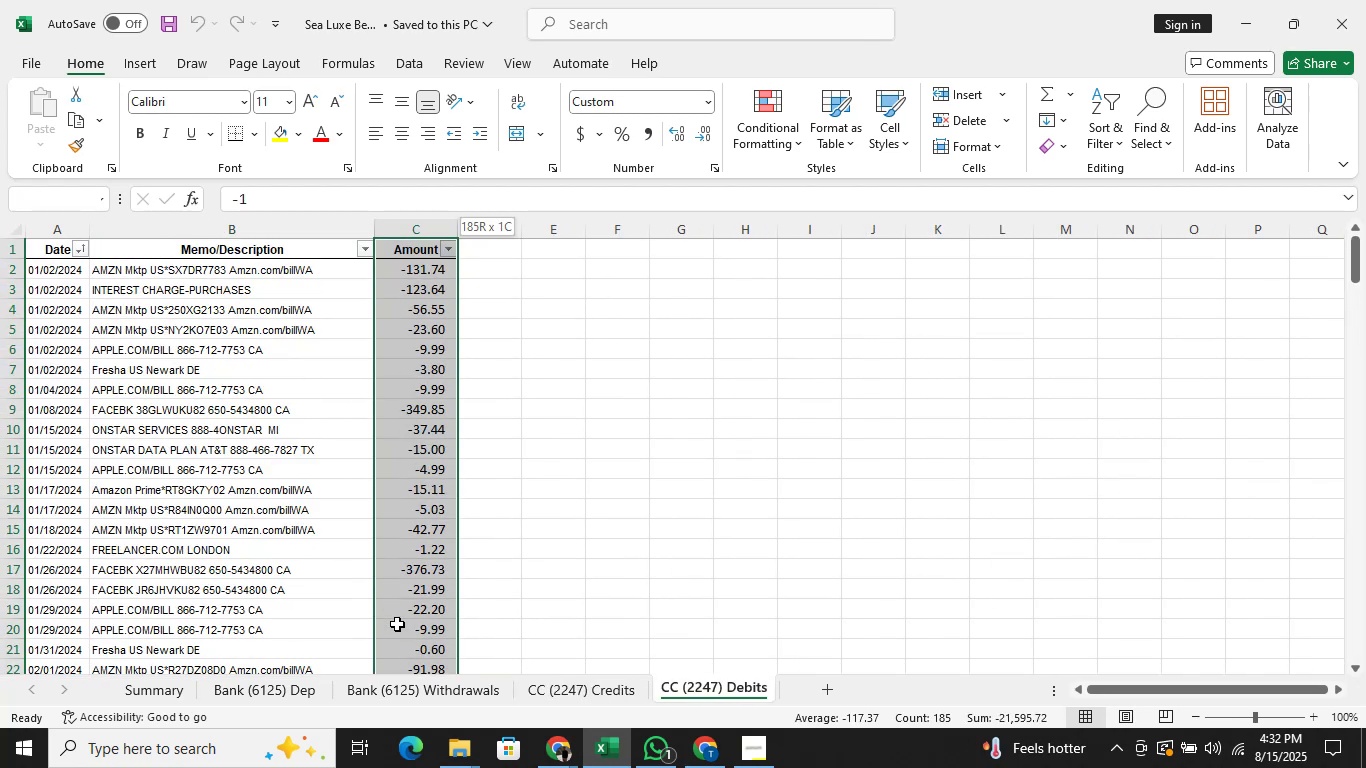 
key(Shift+ArrowDown)
 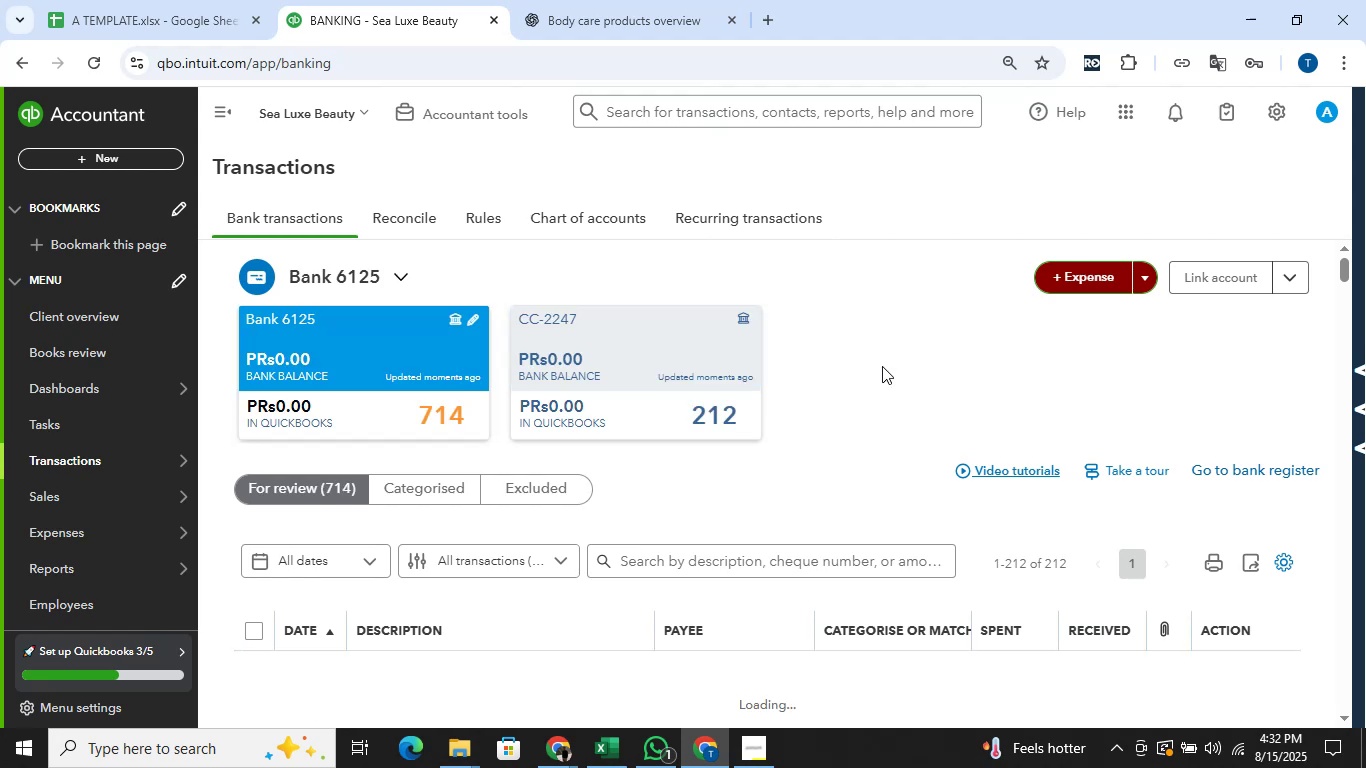 
wait(17.1)
 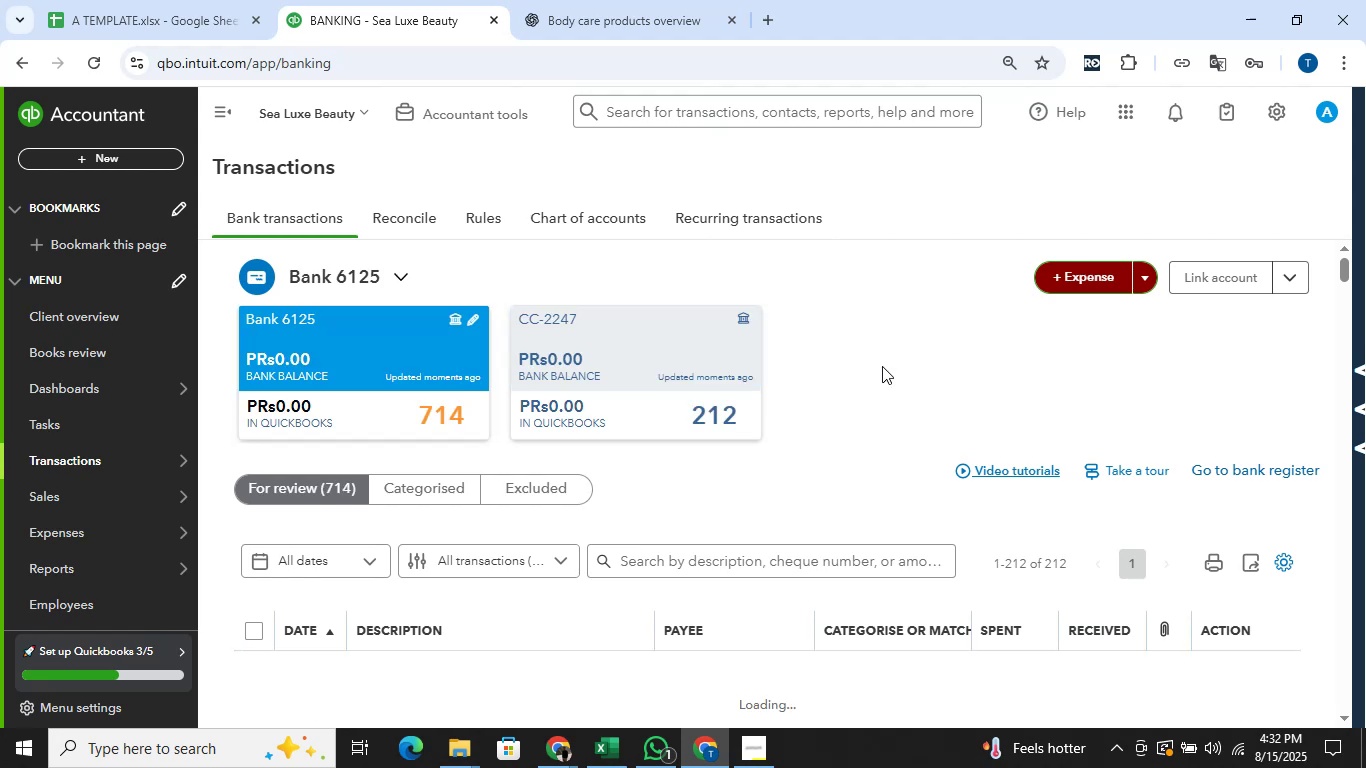 
mouse_move([548, 753])
 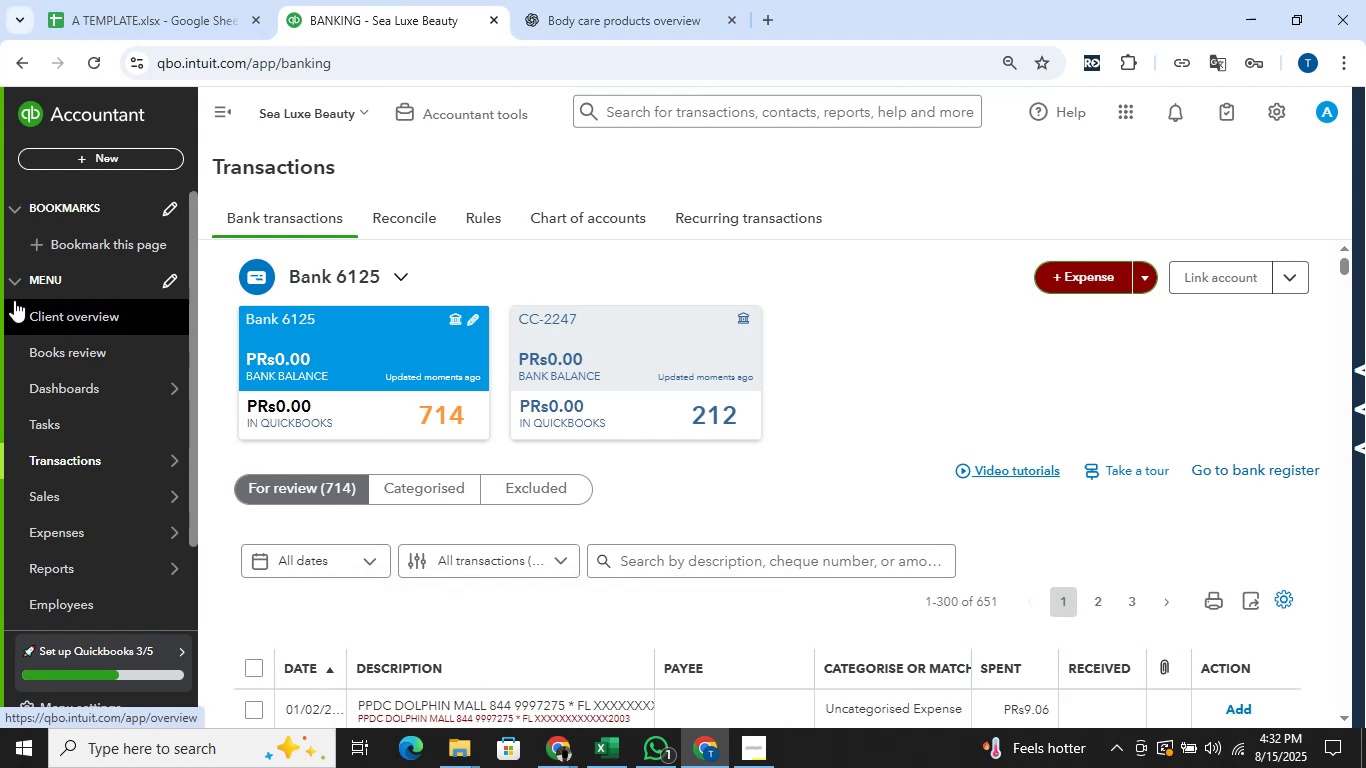 
wait(6.12)
 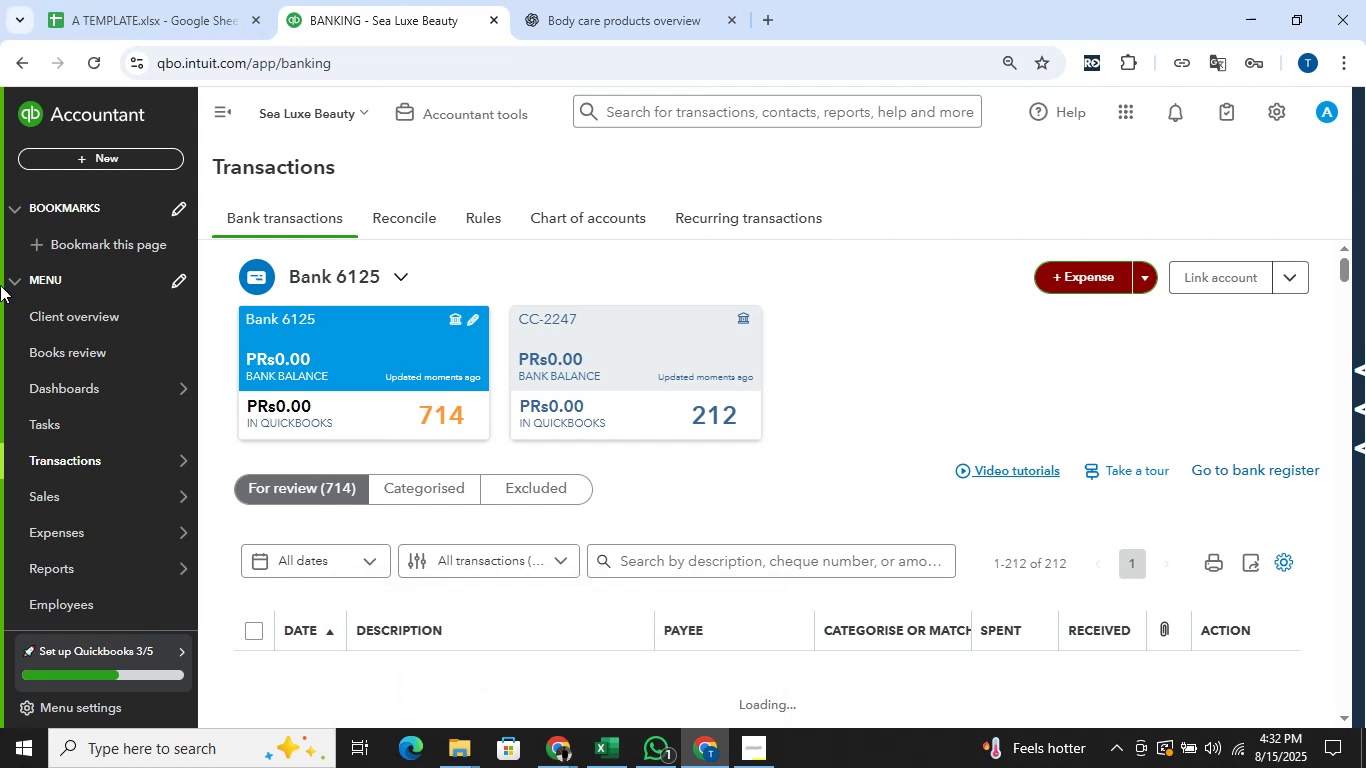 
left_click([397, 217])
 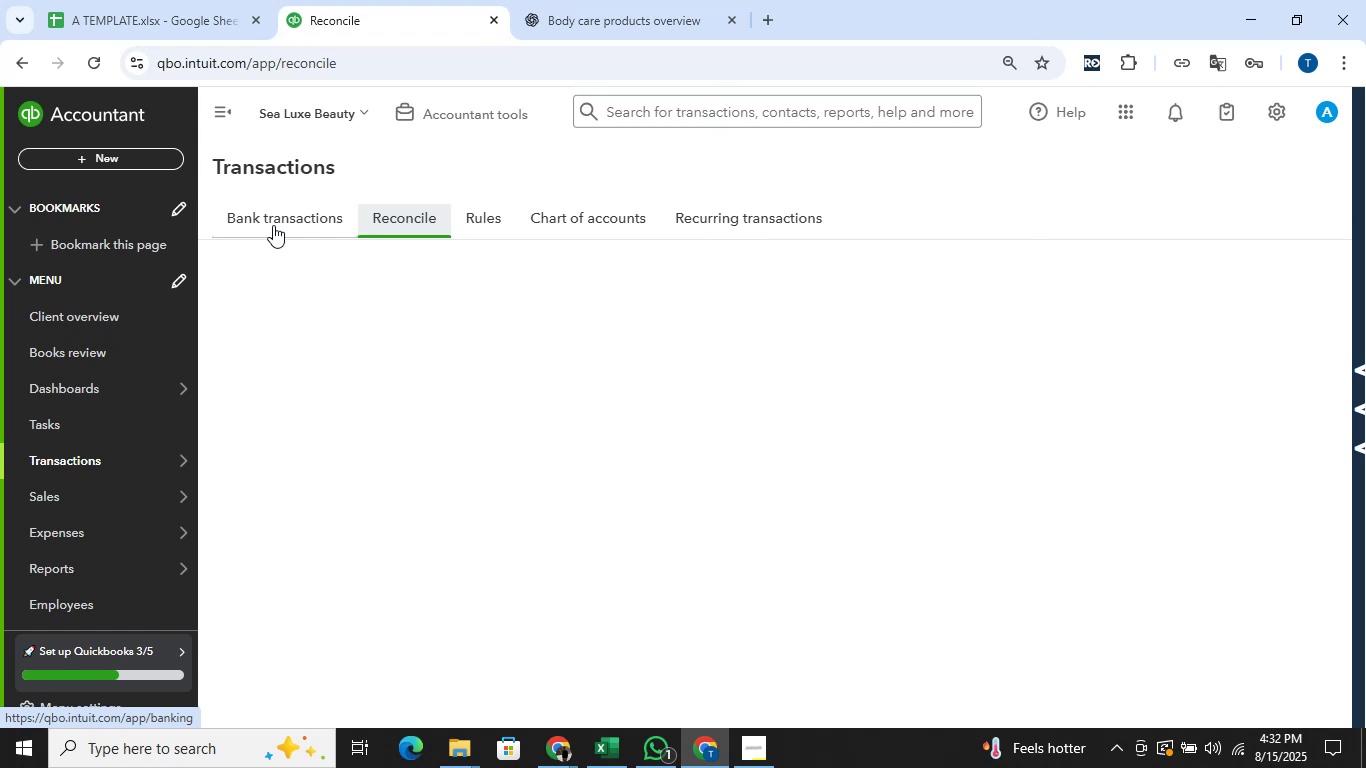 
left_click([273, 225])
 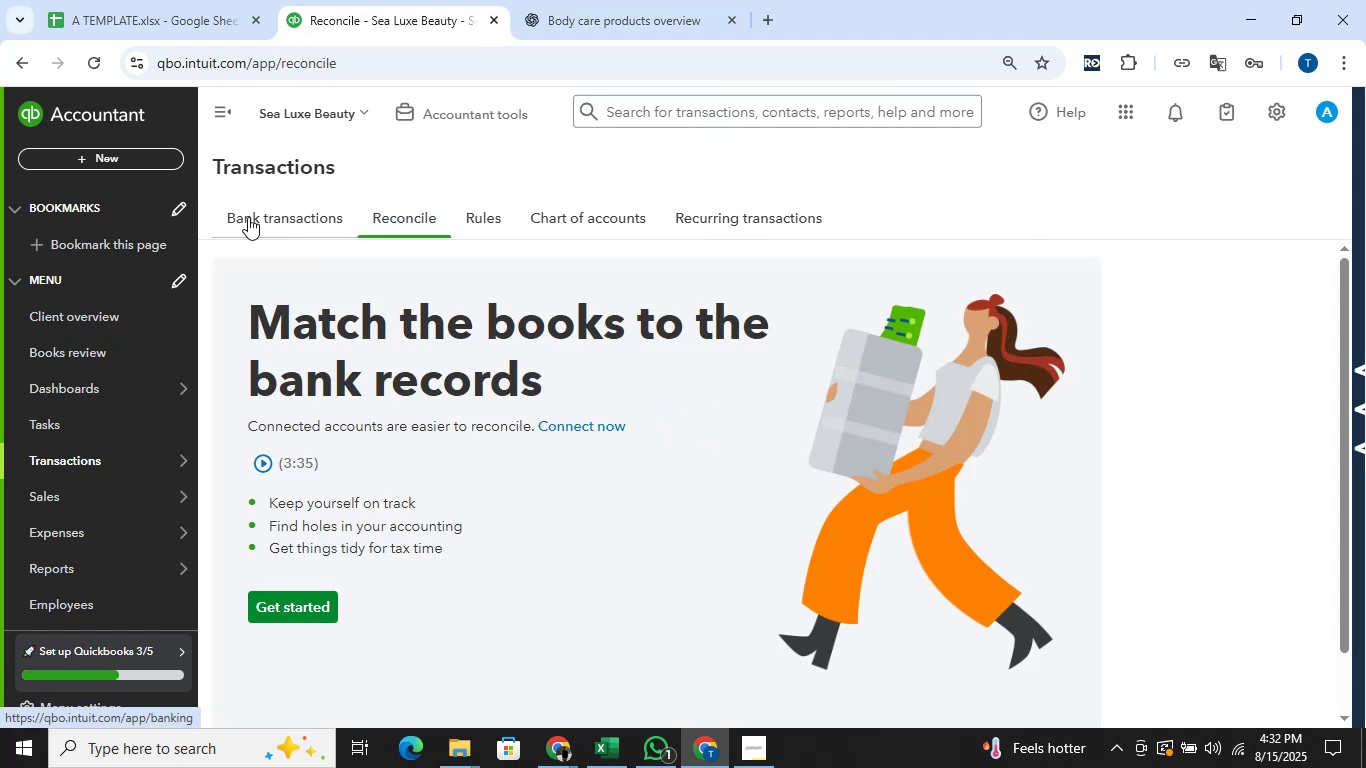 
left_click([247, 218])
 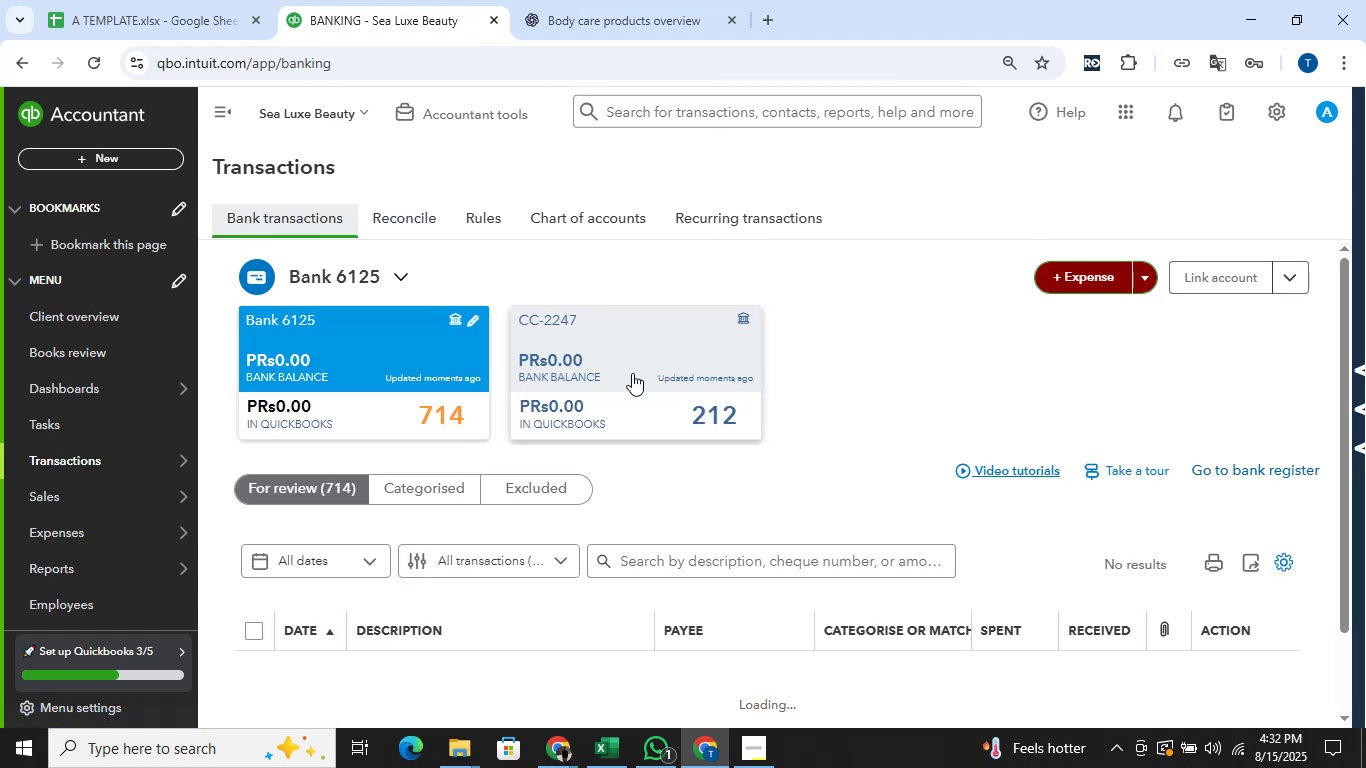 
scroll: coordinate [506, 442], scroll_direction: down, amount: 2.0
 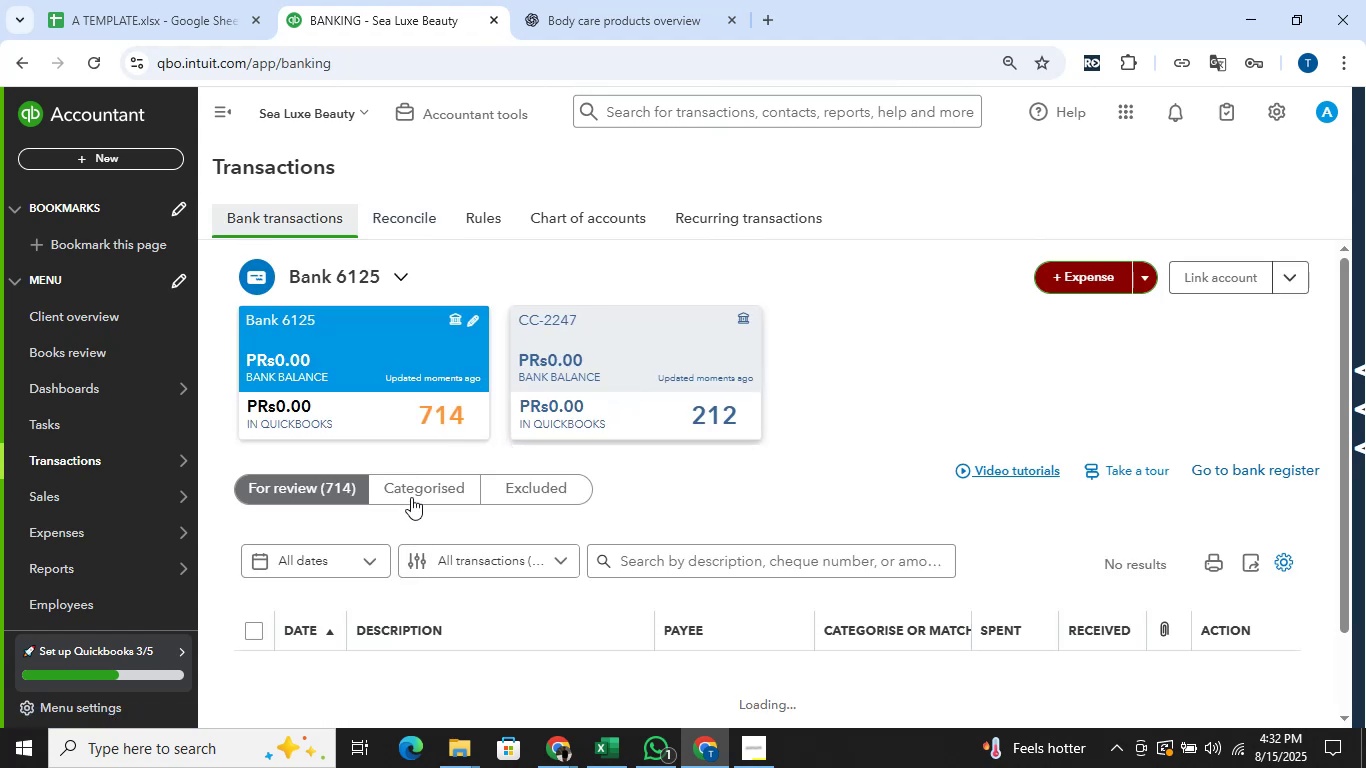 
left_click([411, 497])
 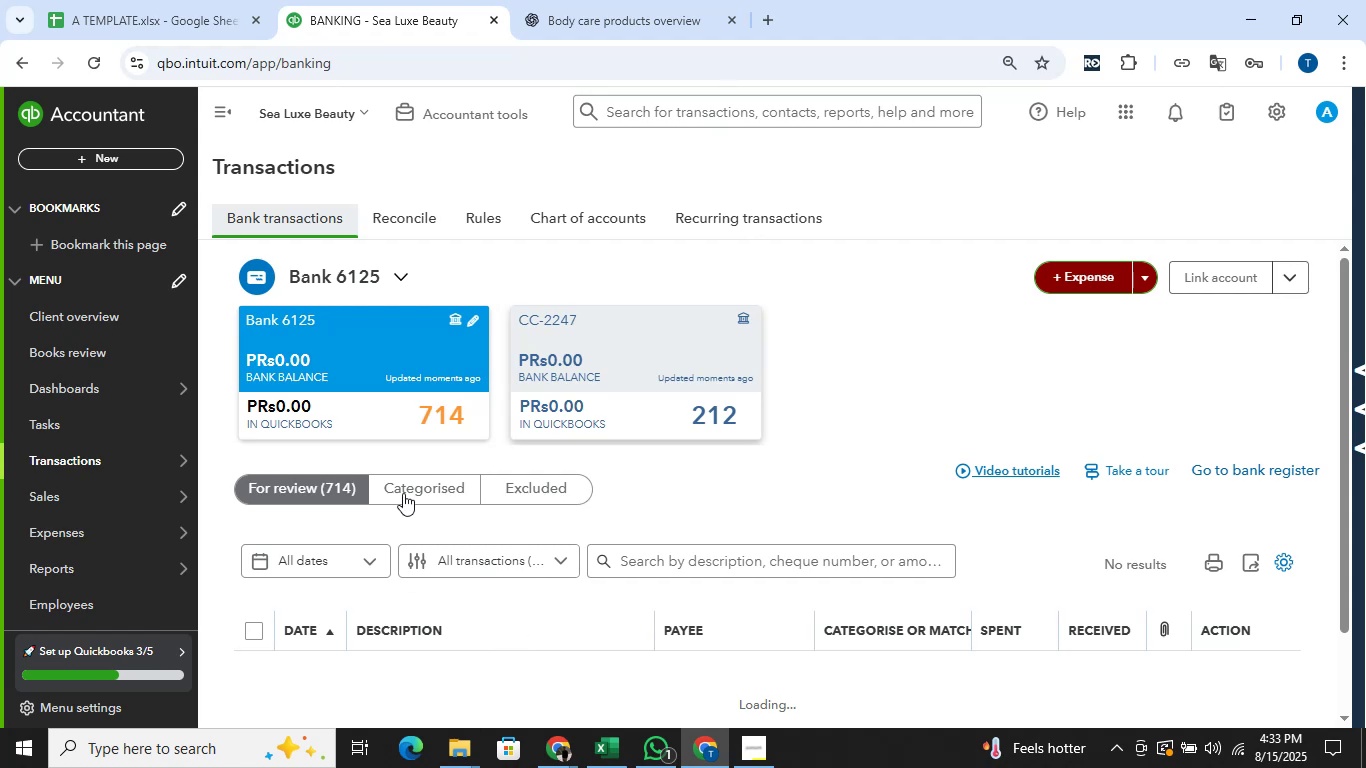 
left_click([410, 493])
 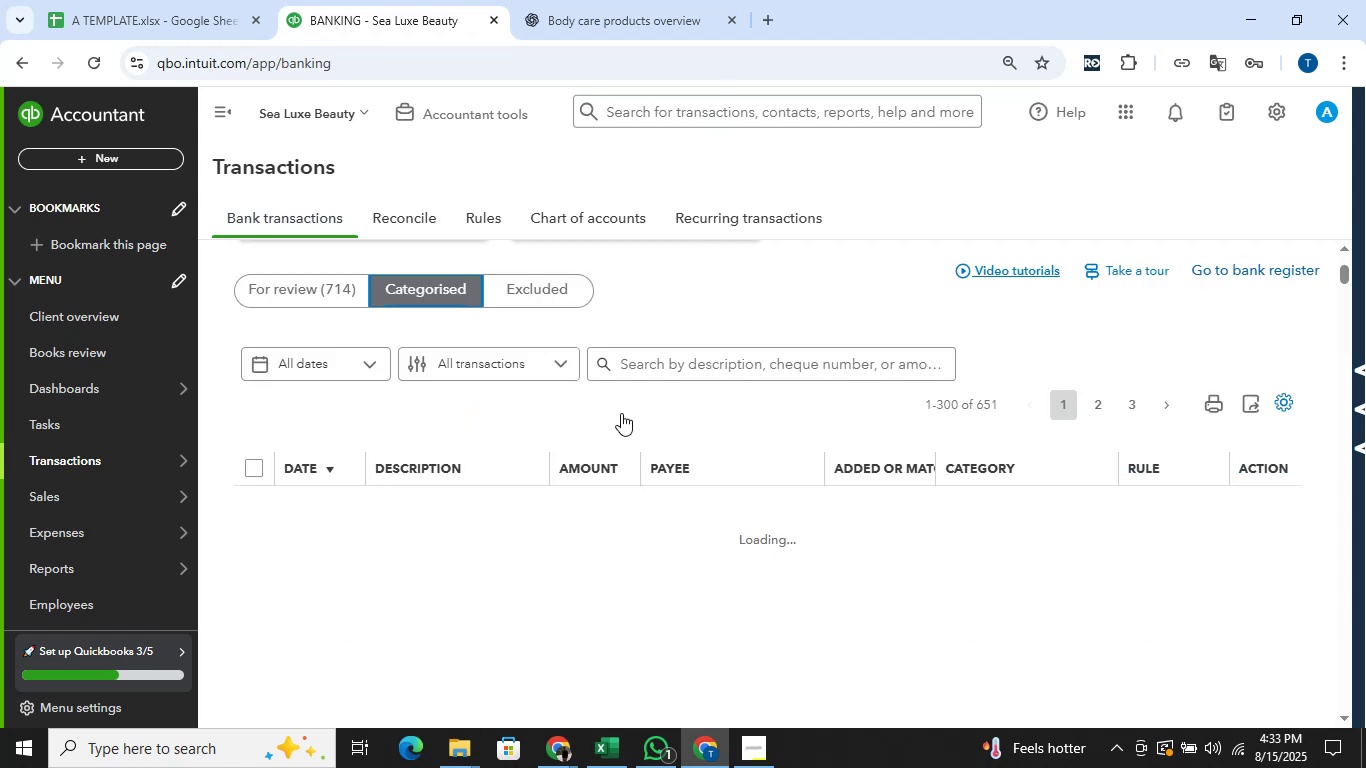 
scroll: coordinate [402, 582], scroll_direction: up, amount: 3.0
 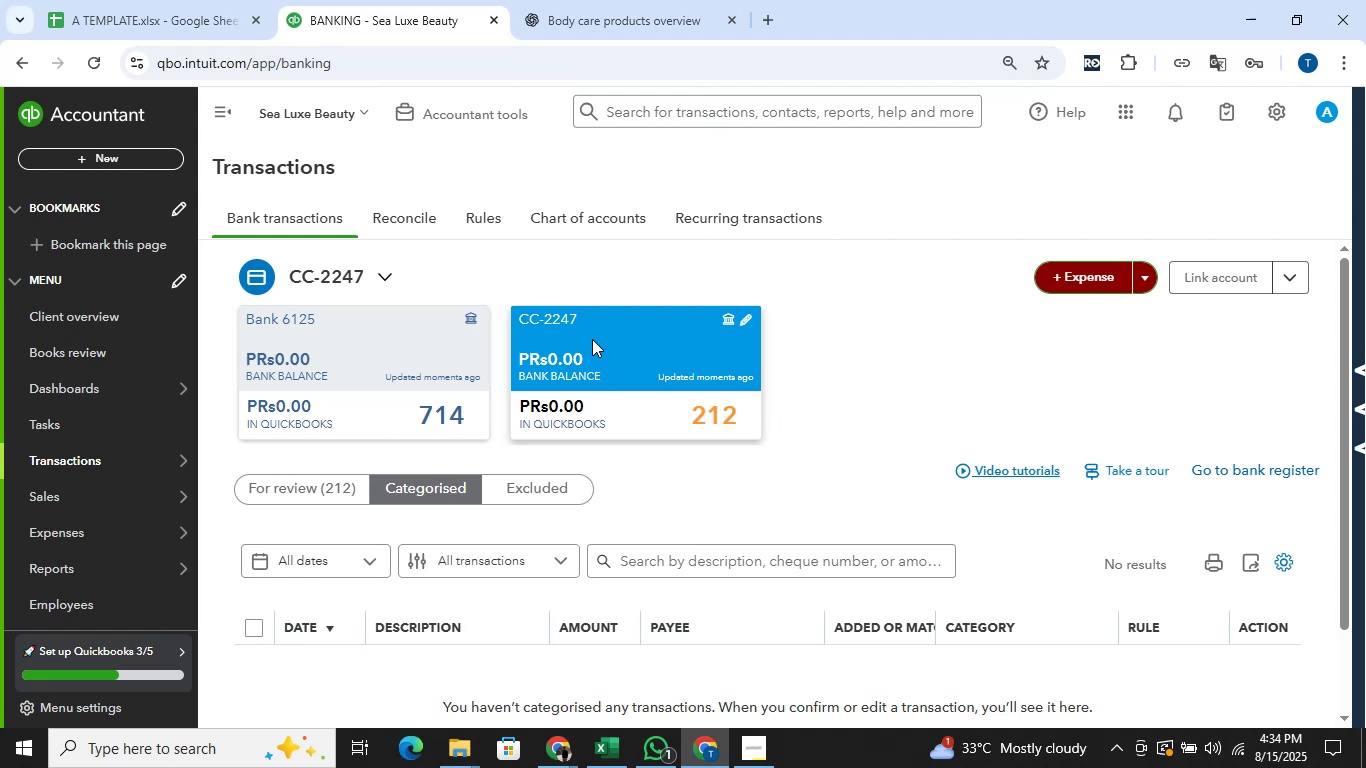 
wait(71.08)
 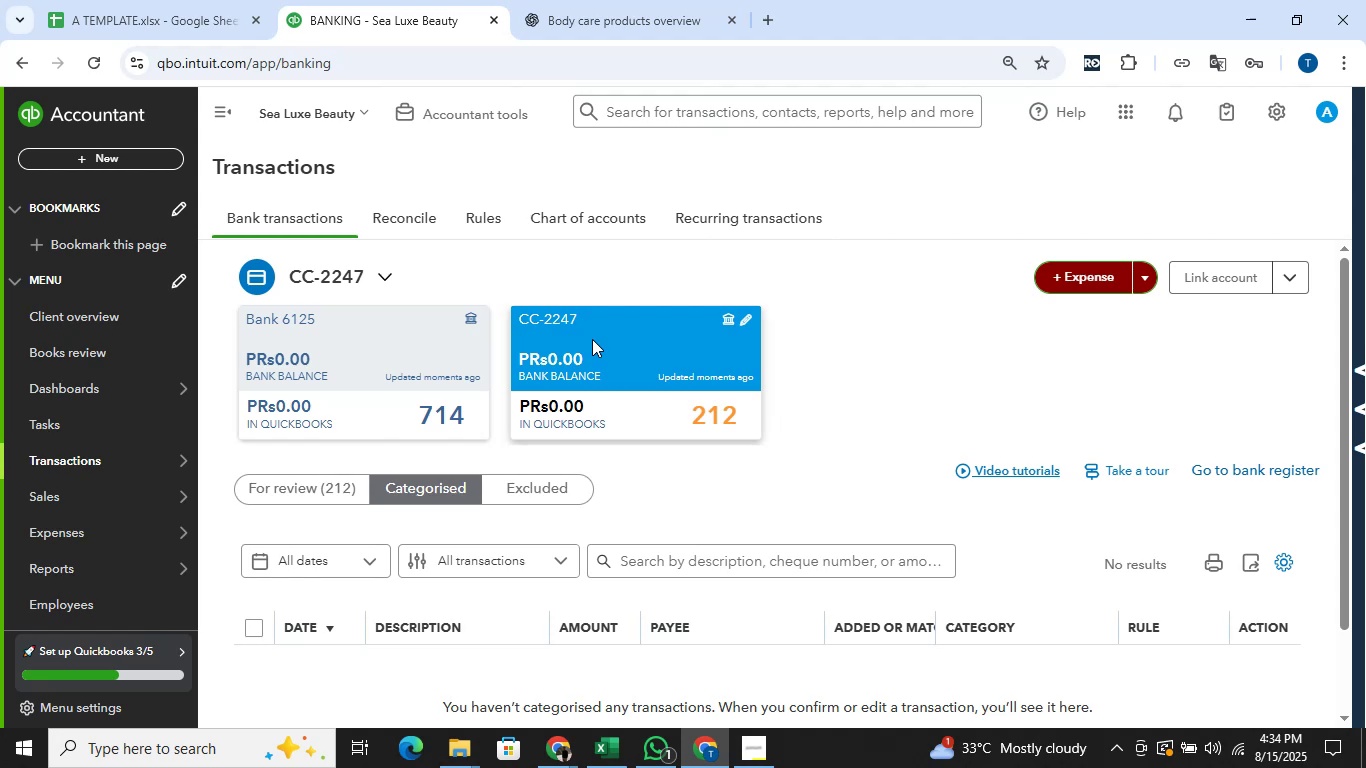 
left_click([592, 339])
 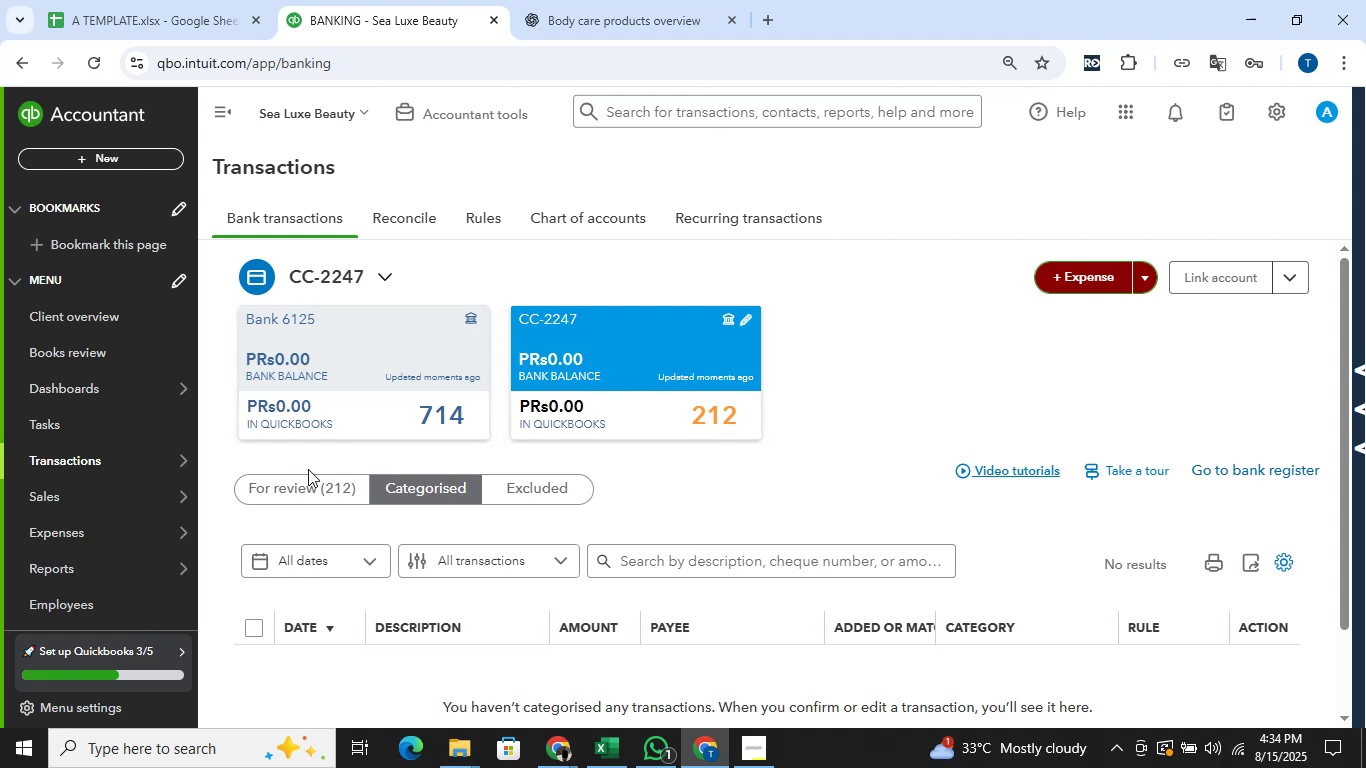 
left_click([319, 483])
 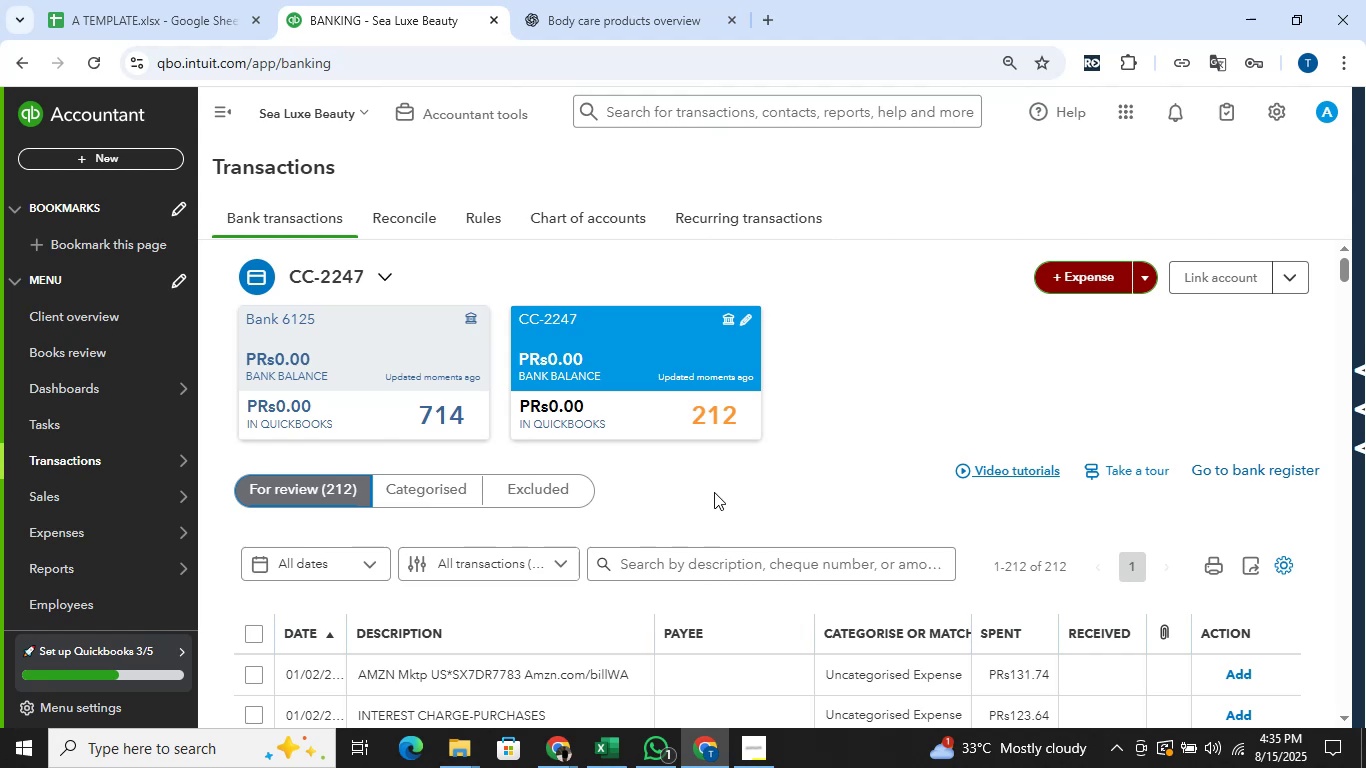 
wait(90.39)
 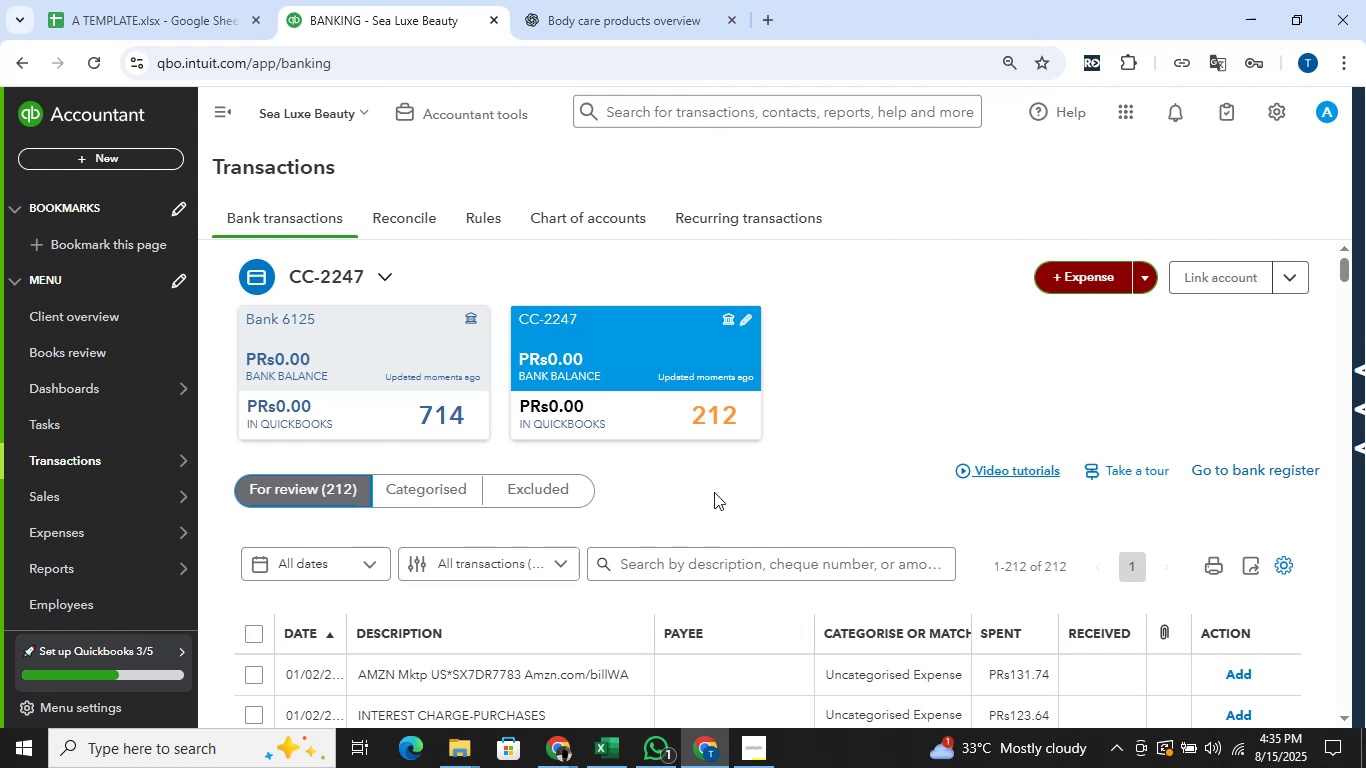 
left_click([569, 763])
 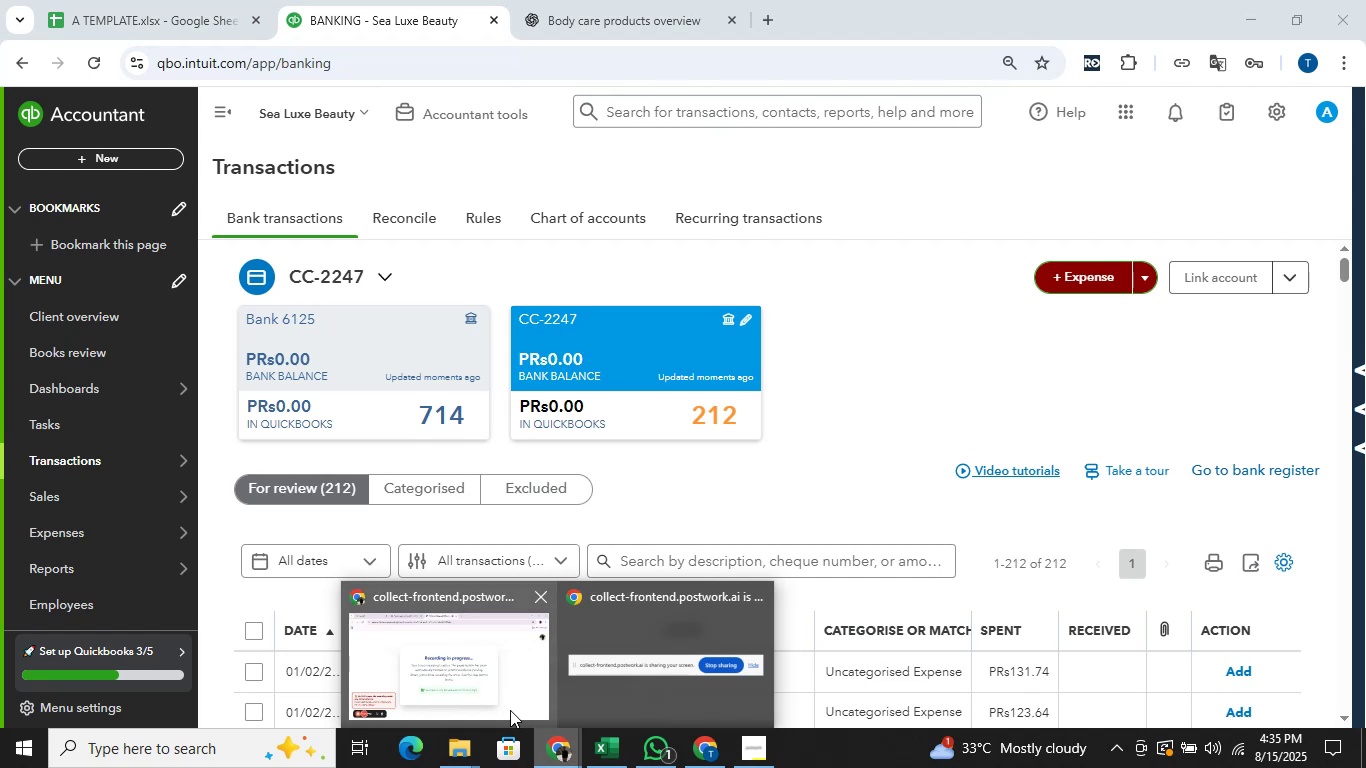 
left_click([510, 710])
 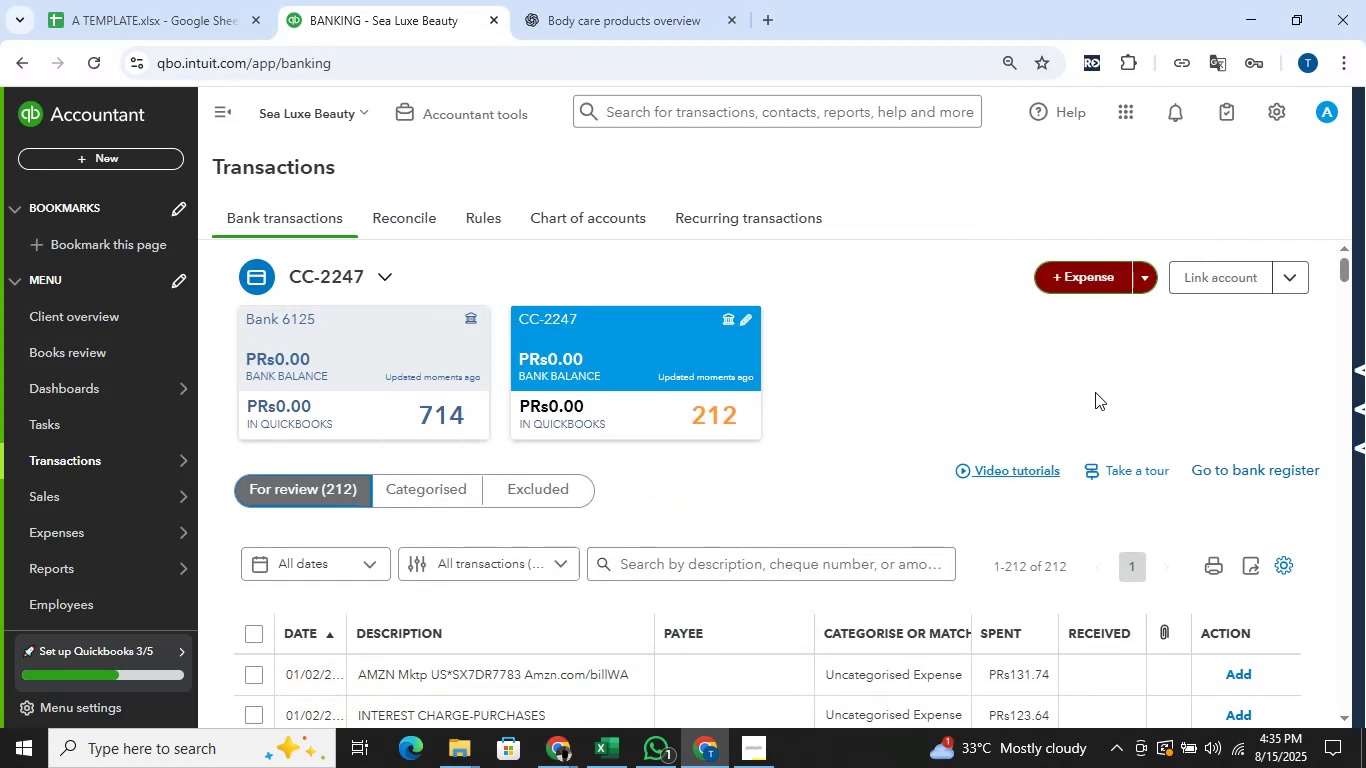 
left_click([1365, 767])
 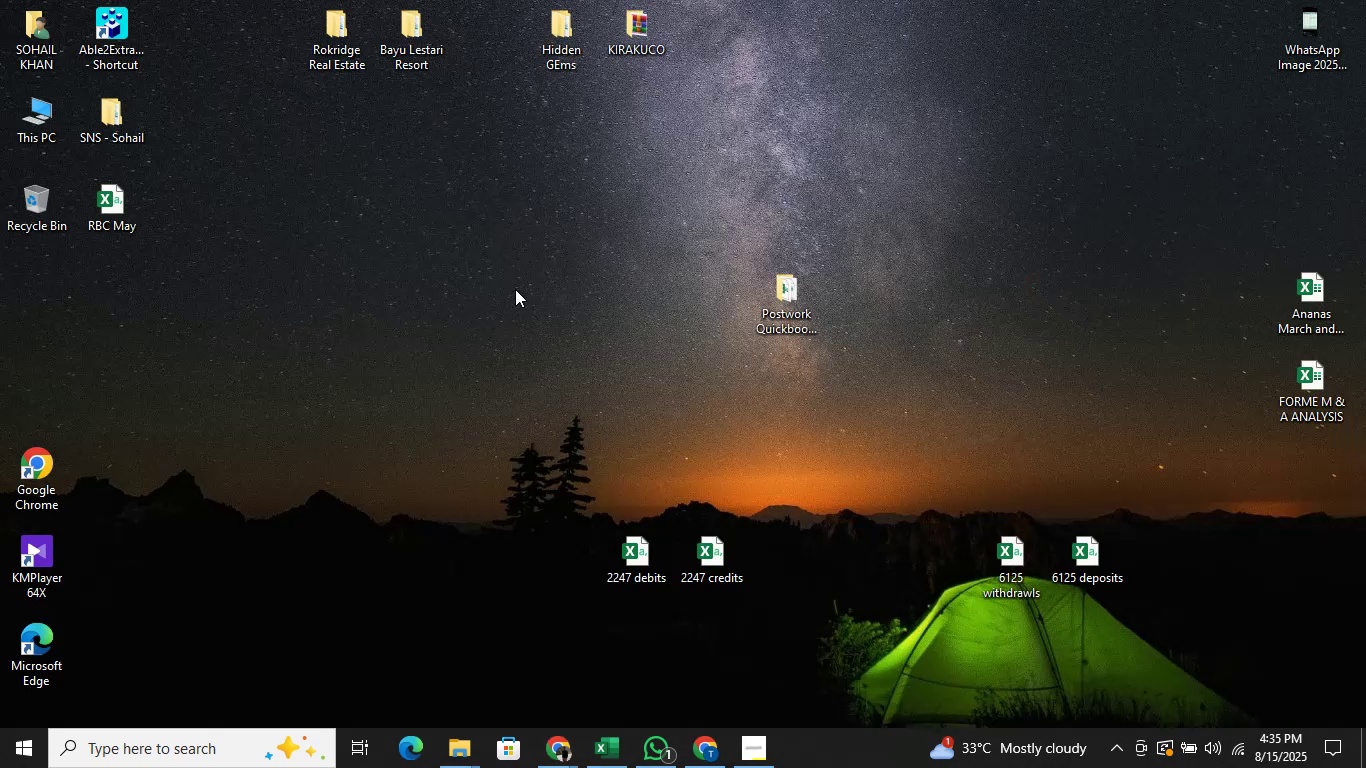 
right_click([487, 274])
 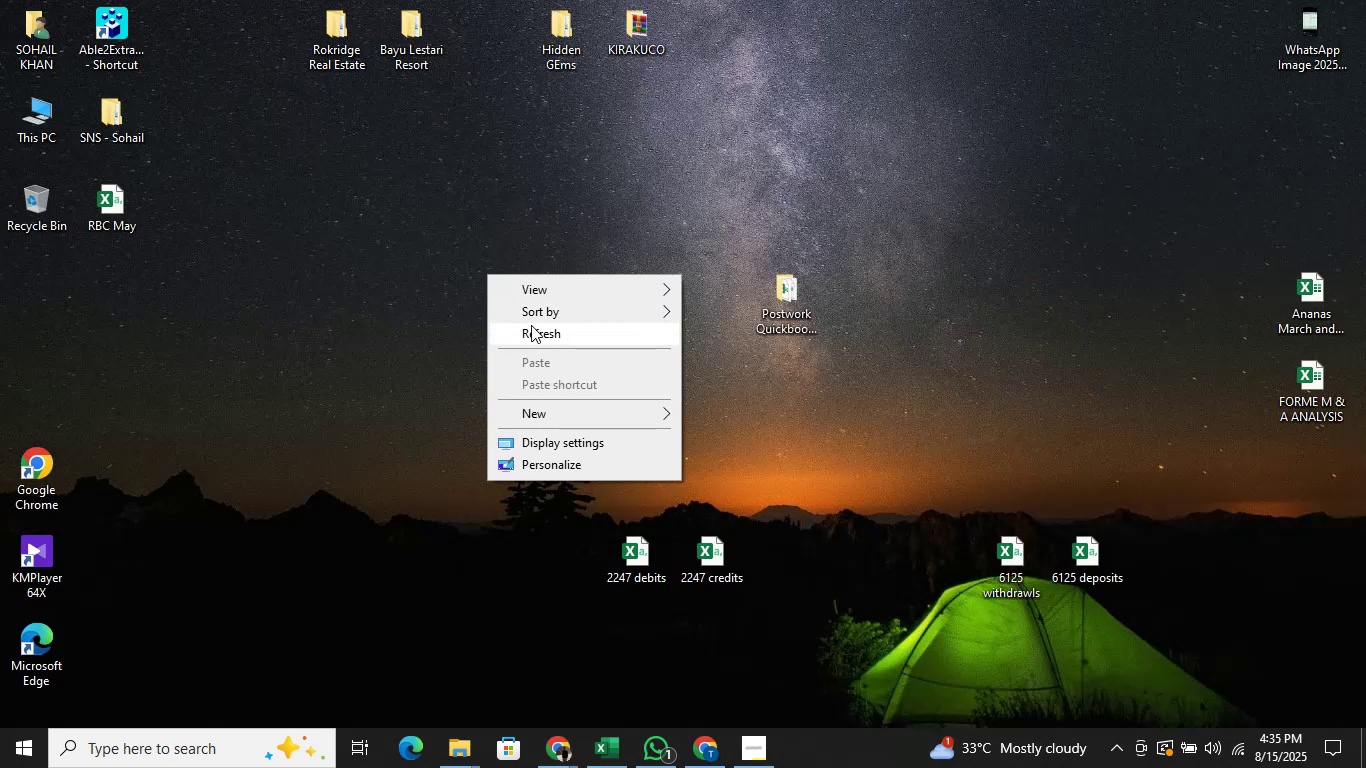 
left_click([531, 325])
 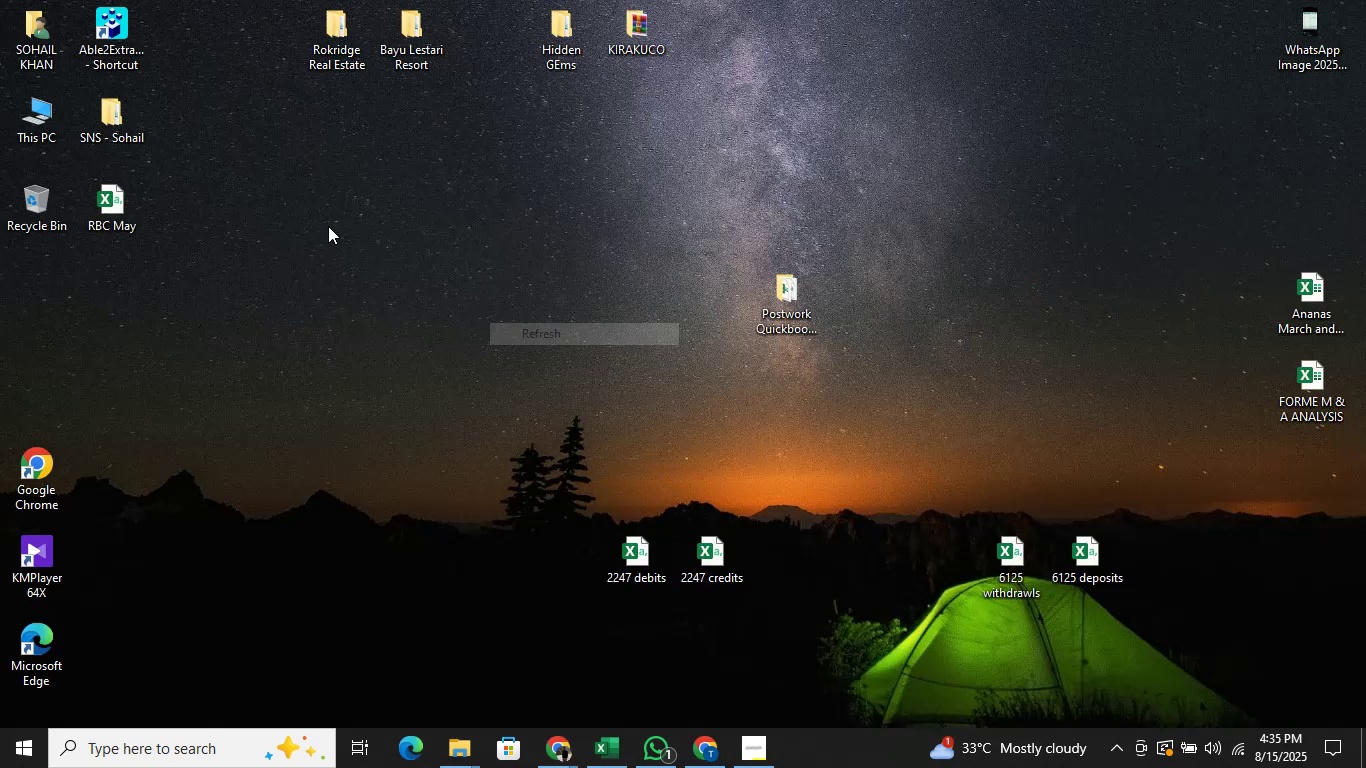 
right_click([328, 226])
 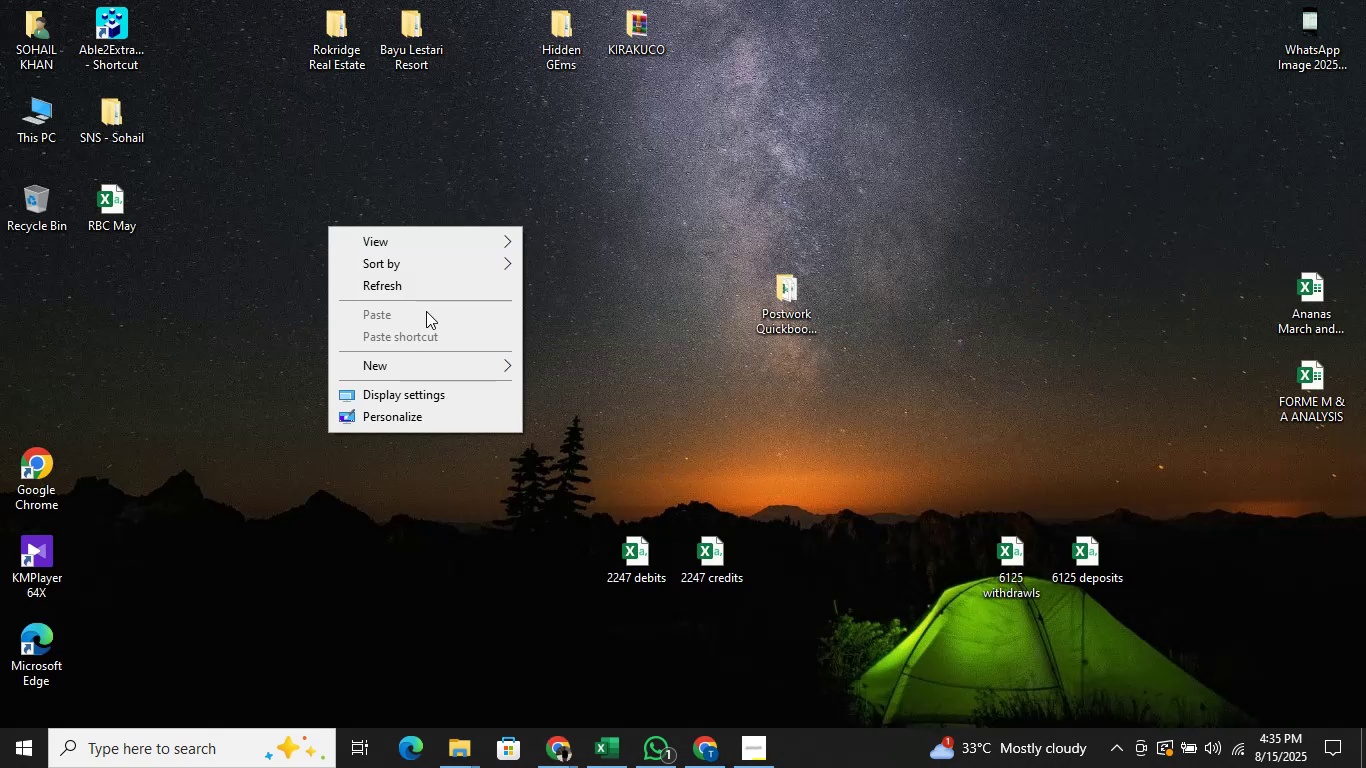 
left_click([428, 320])
 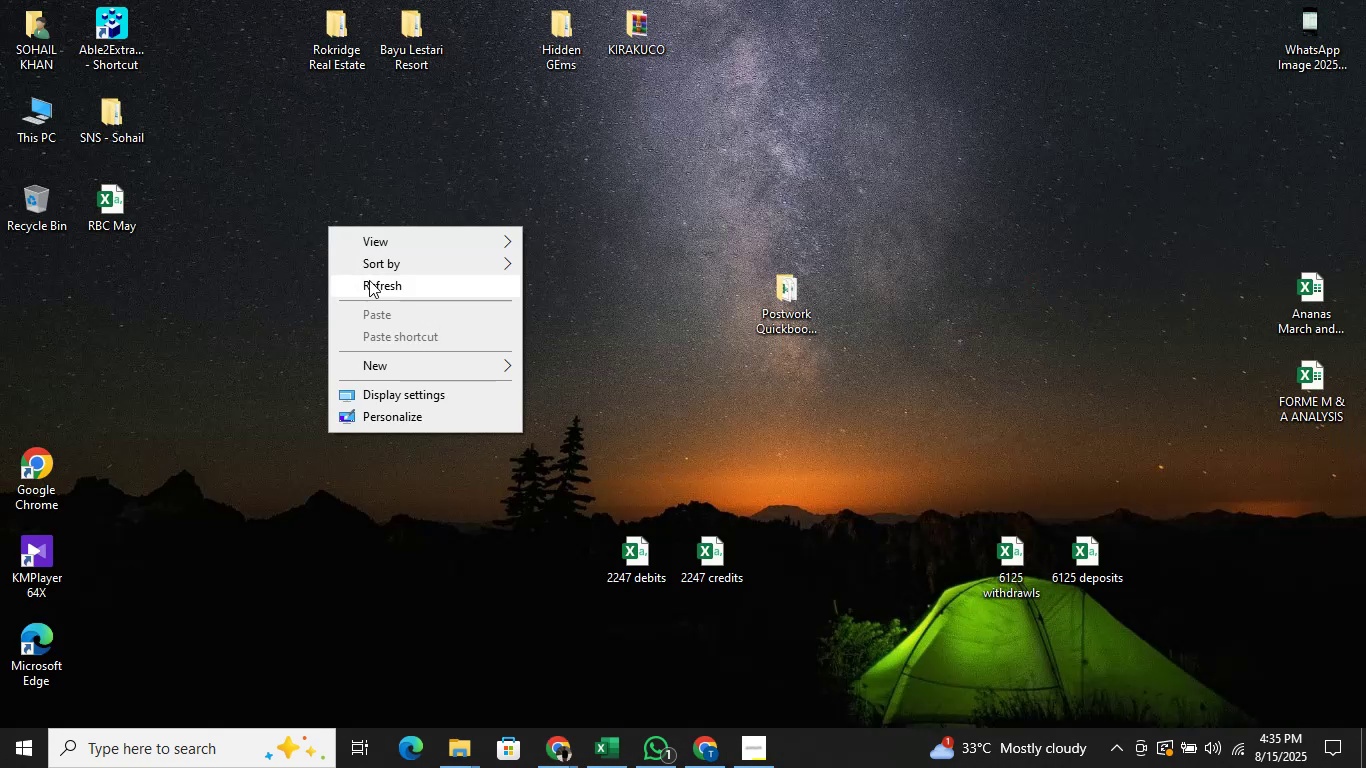 
left_click([367, 272])
 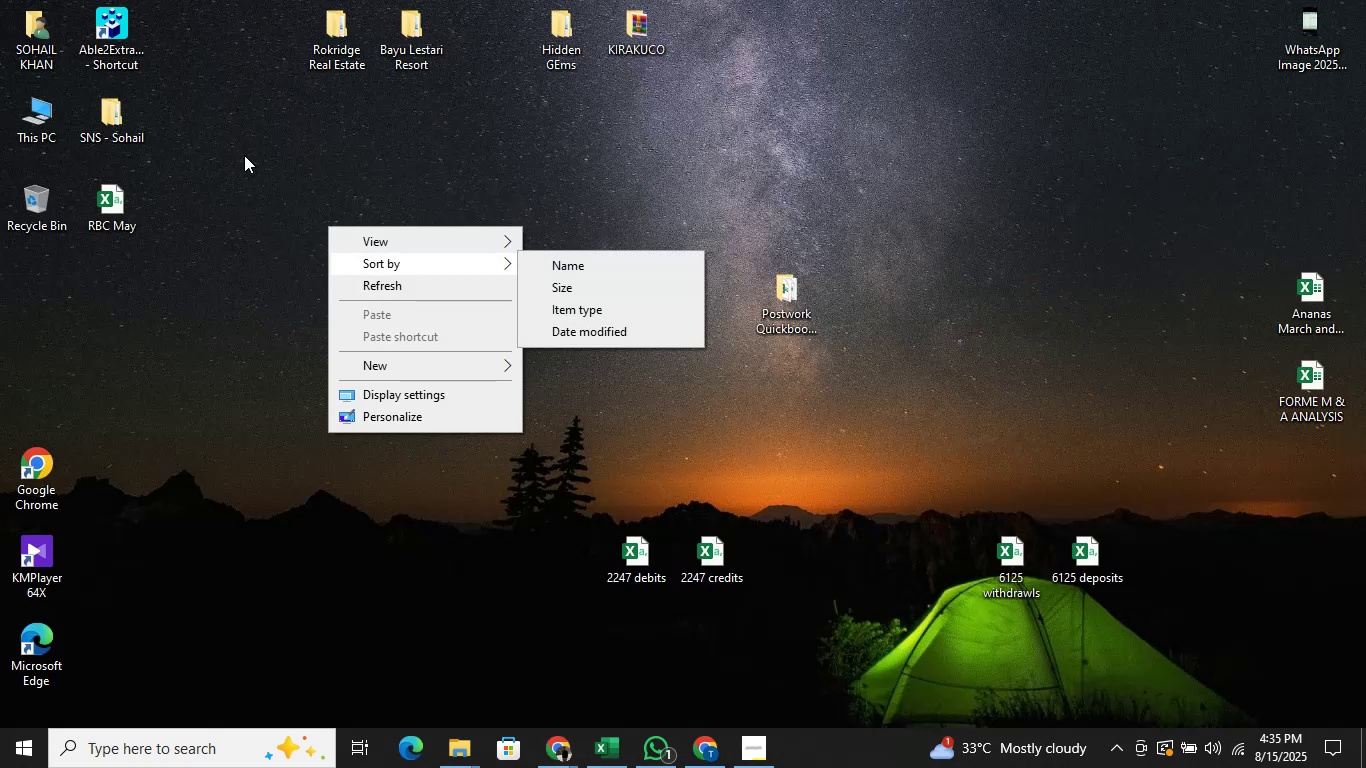 
right_click([244, 155])
 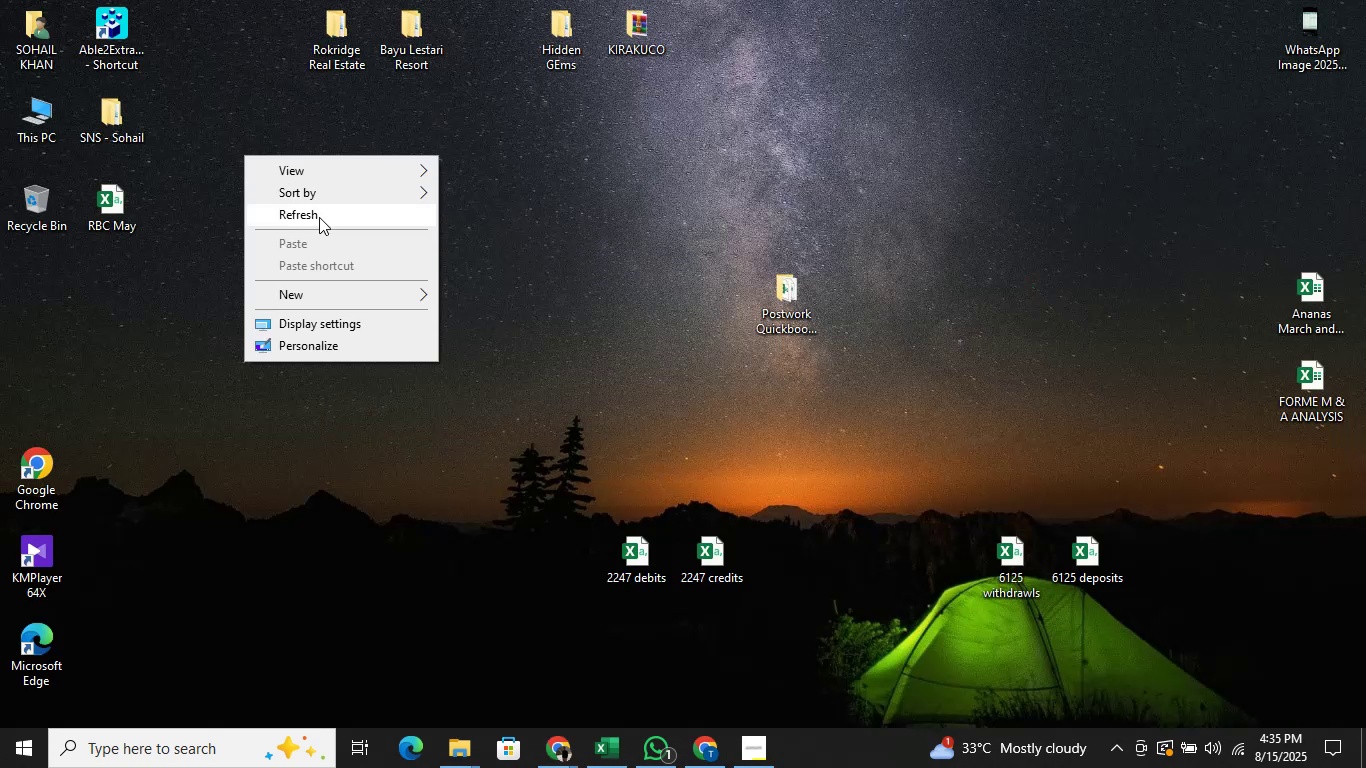 
left_click([319, 217])
 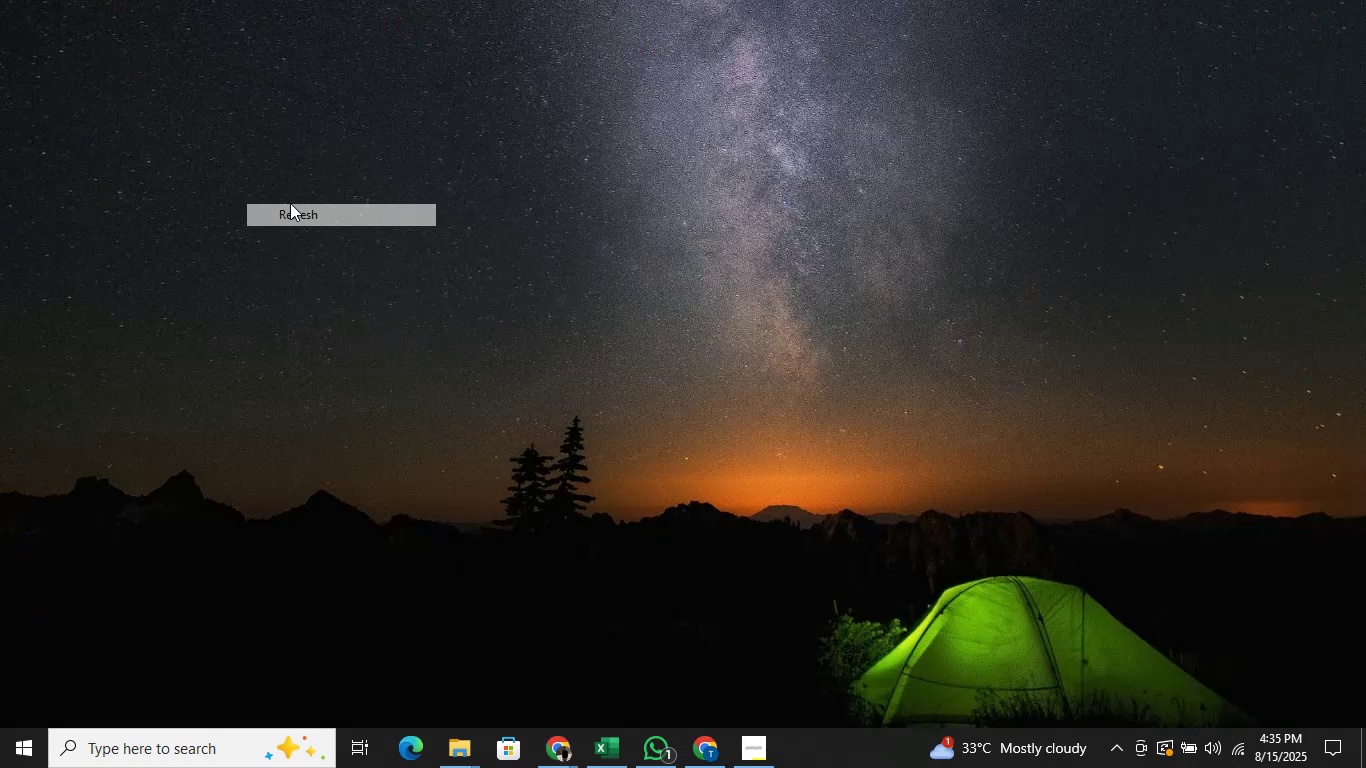 
right_click([290, 203])
 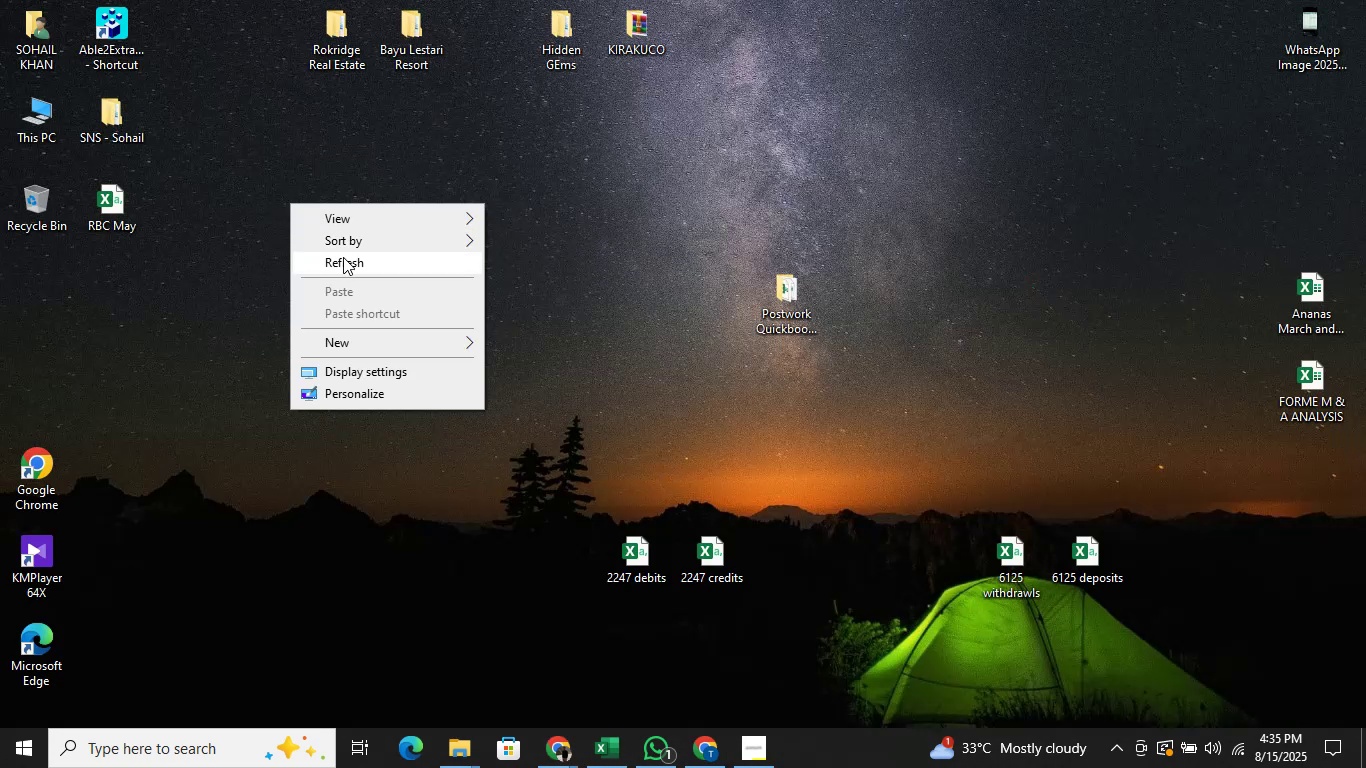 
left_click([343, 257])
 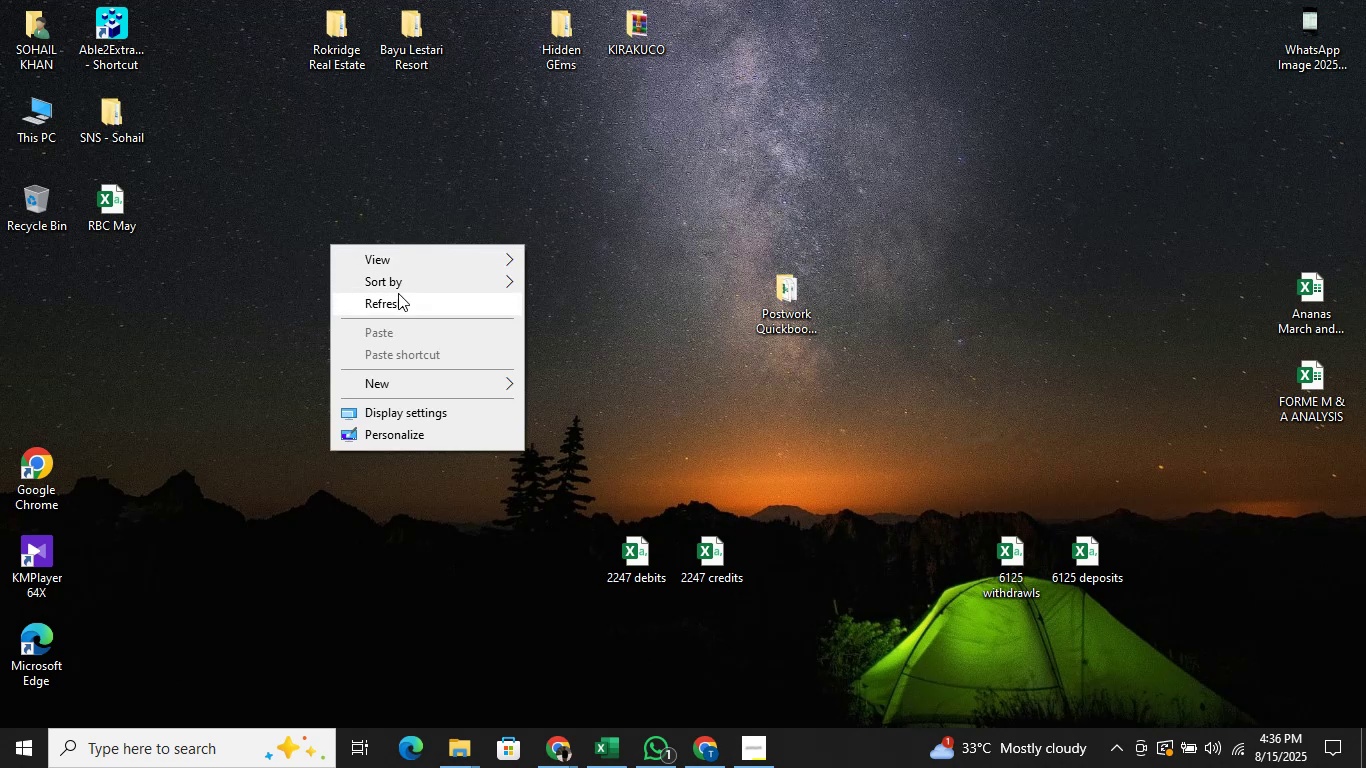 
left_click([399, 313])
 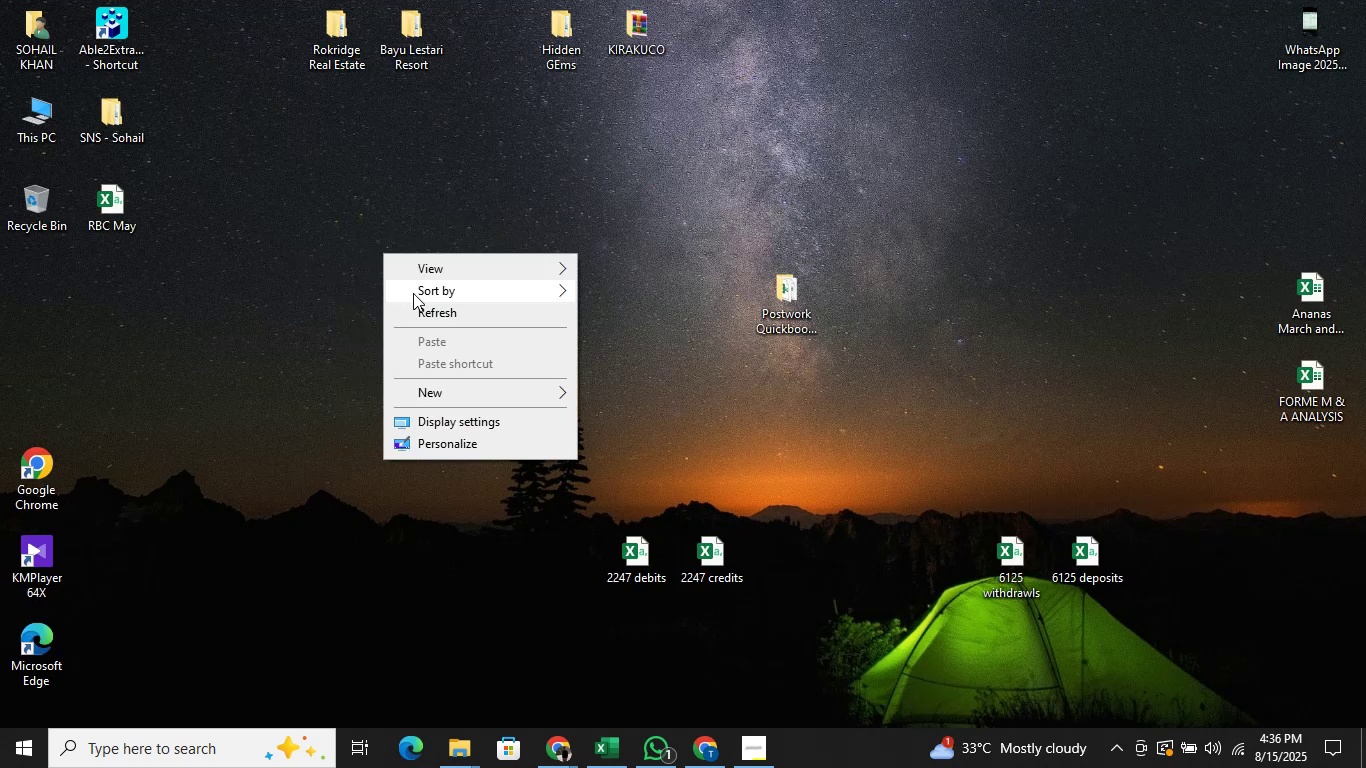 
left_click([426, 310])
 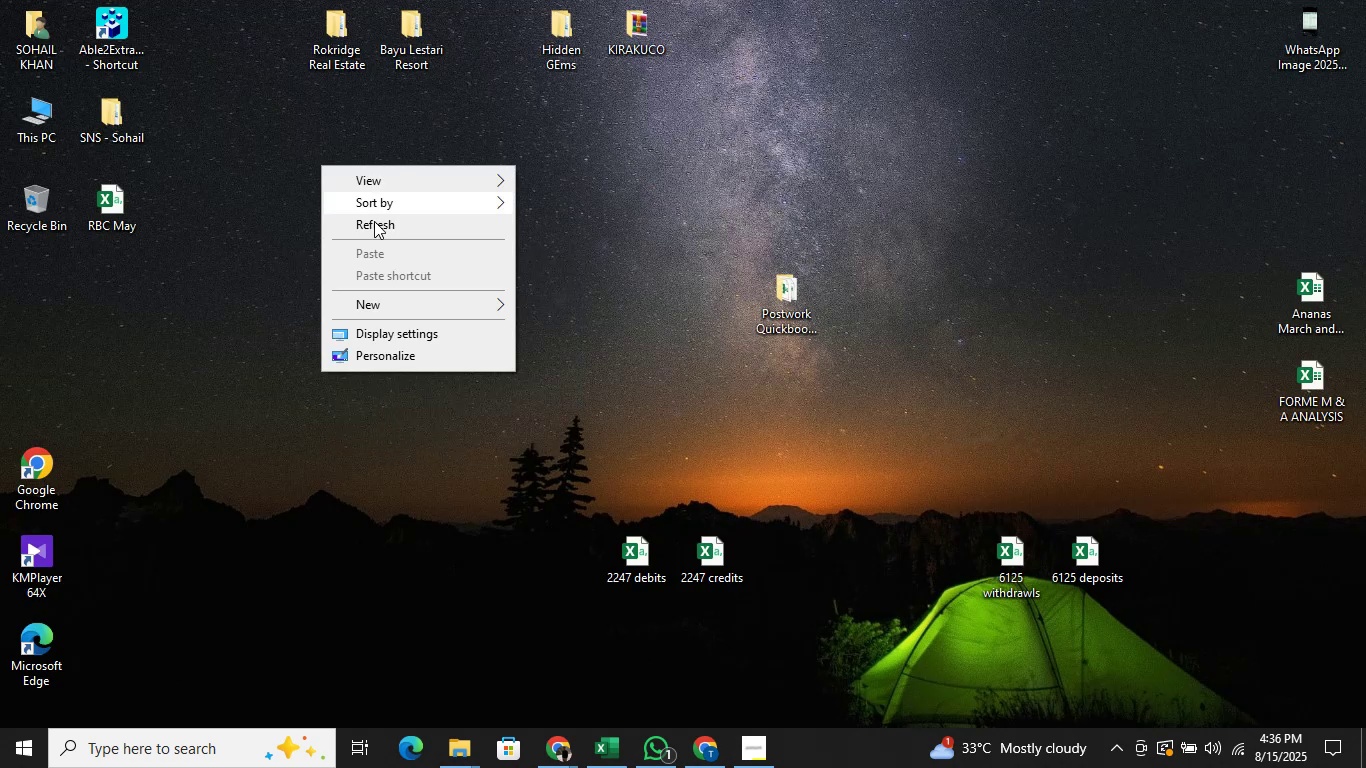 
left_click([376, 224])
 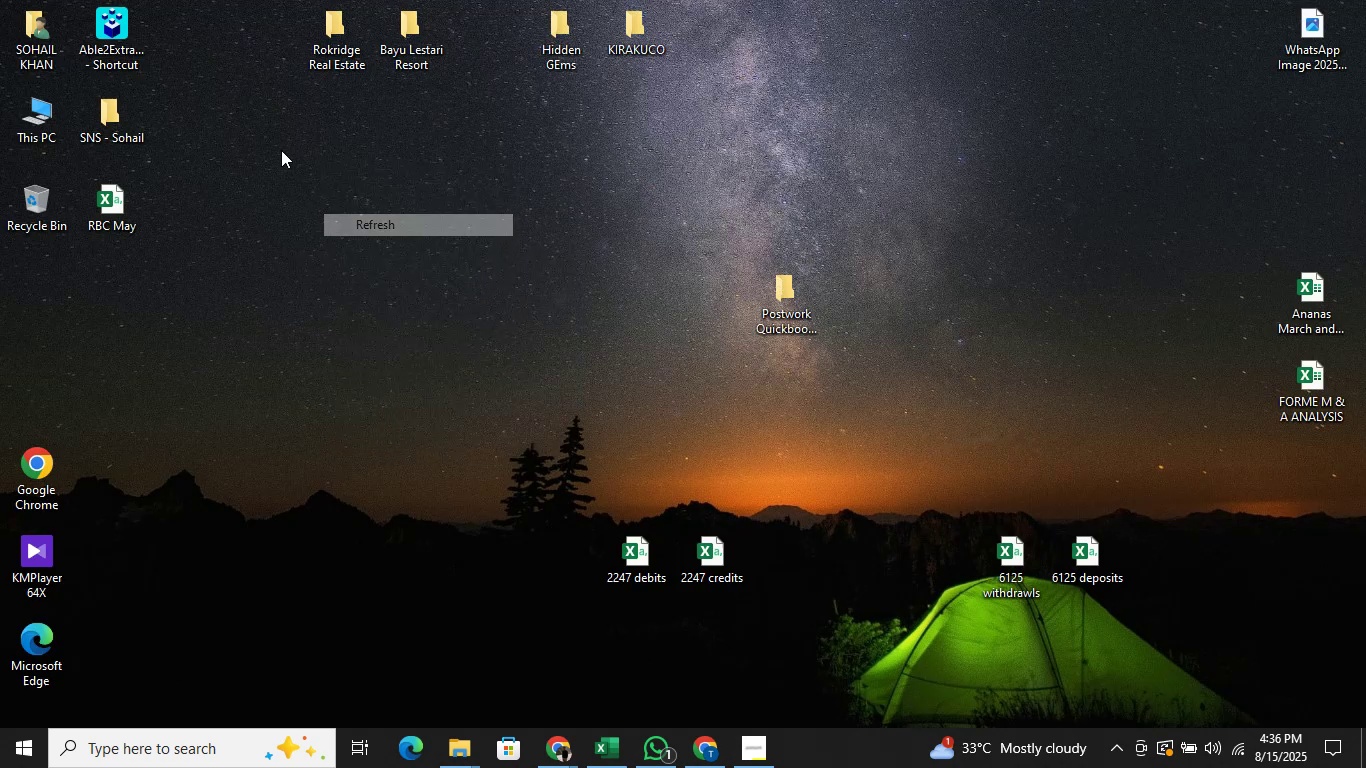 
right_click([281, 150])
 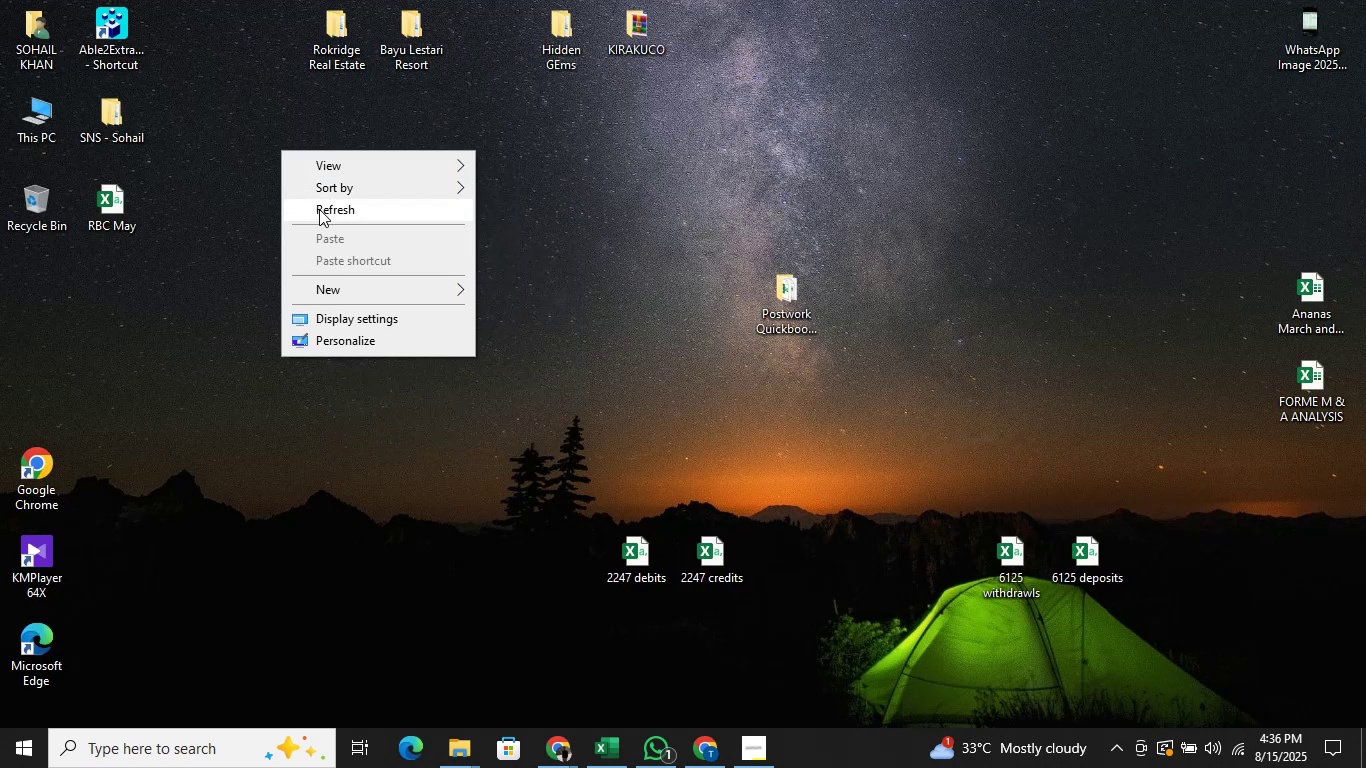 
left_click([319, 209])
 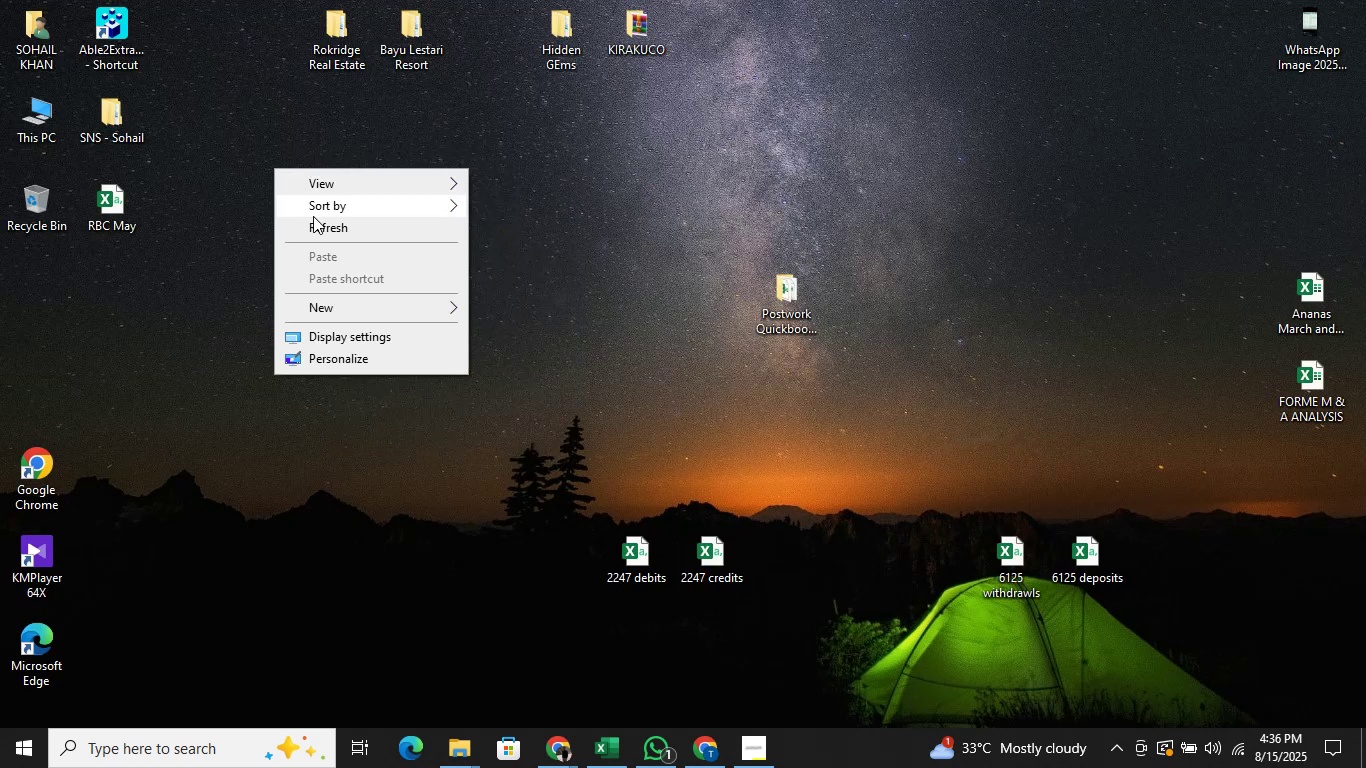 
left_click([317, 229])
 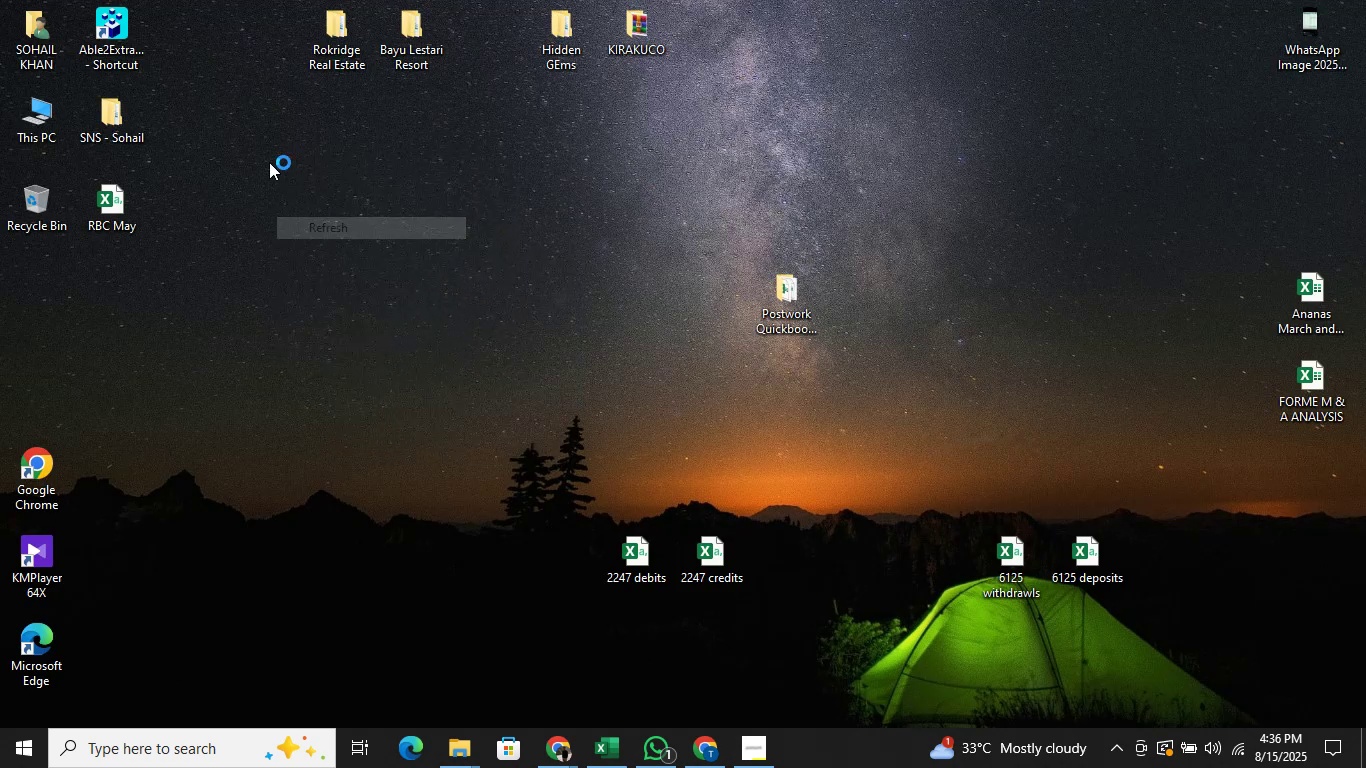 
right_click([269, 162])
 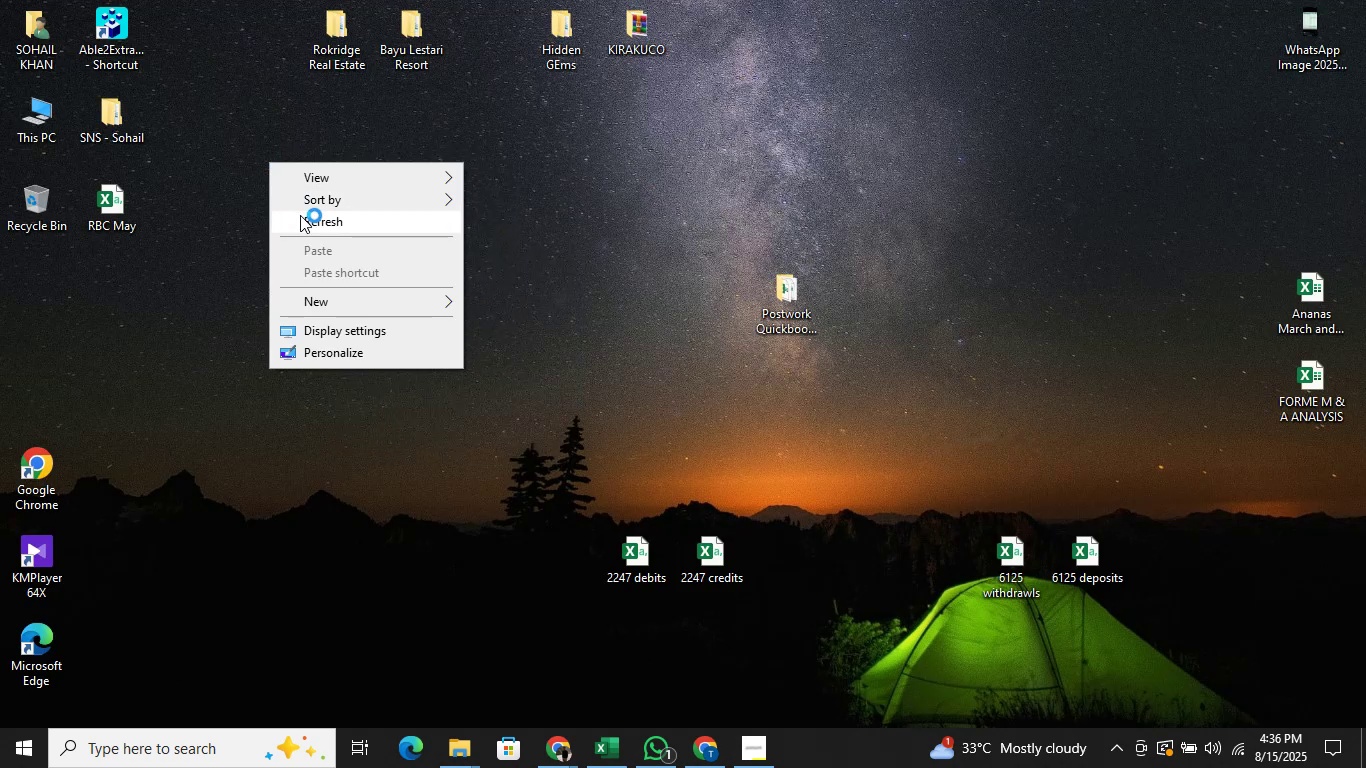 
left_click([300, 215])
 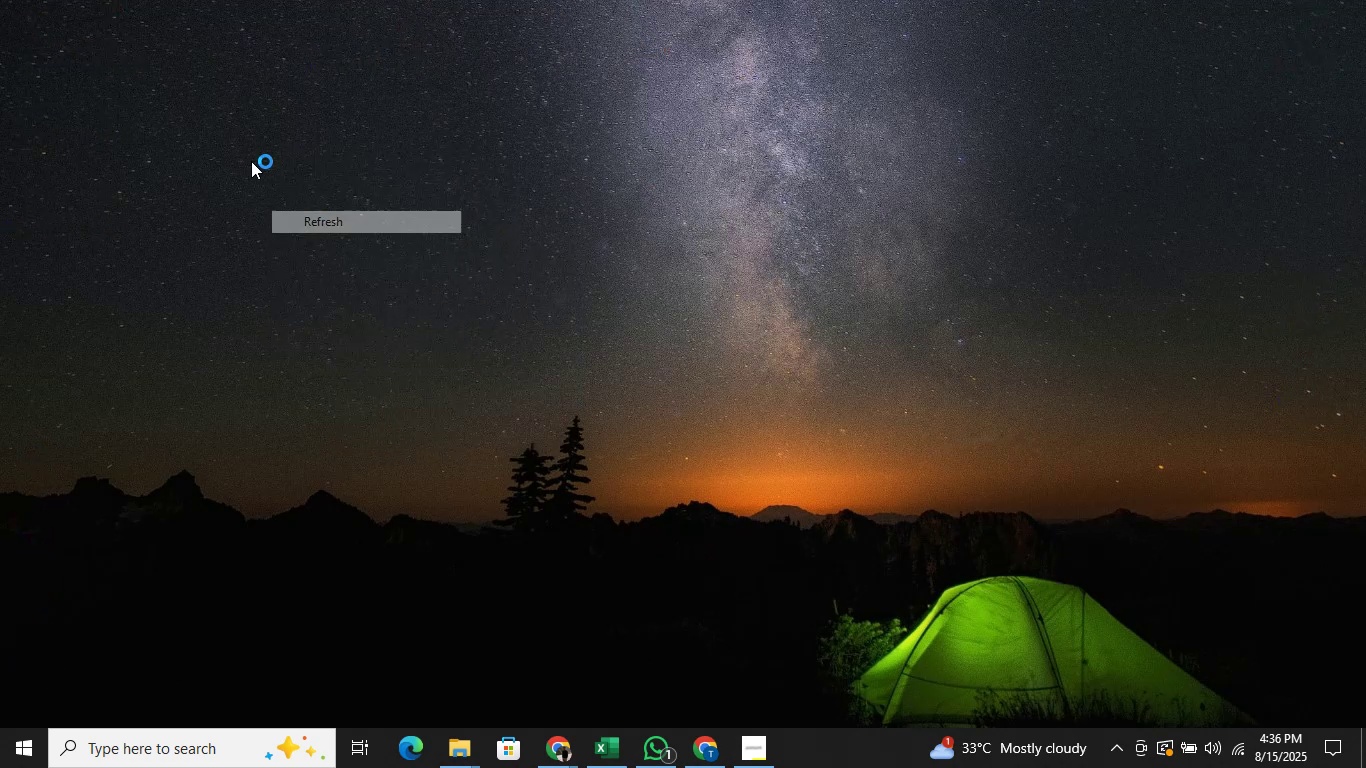 
right_click([251, 161])
 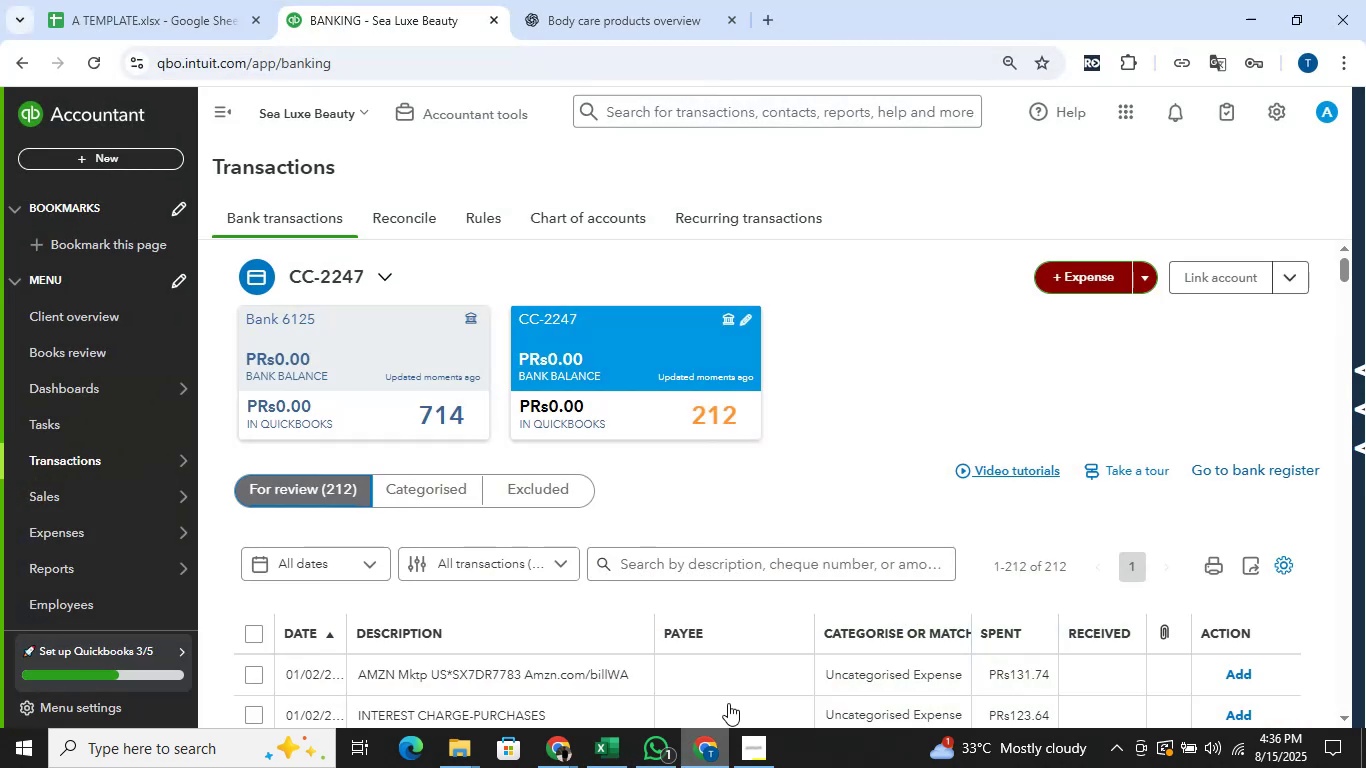 
scroll: coordinate [998, 403], scroll_direction: down, amount: 5.0
 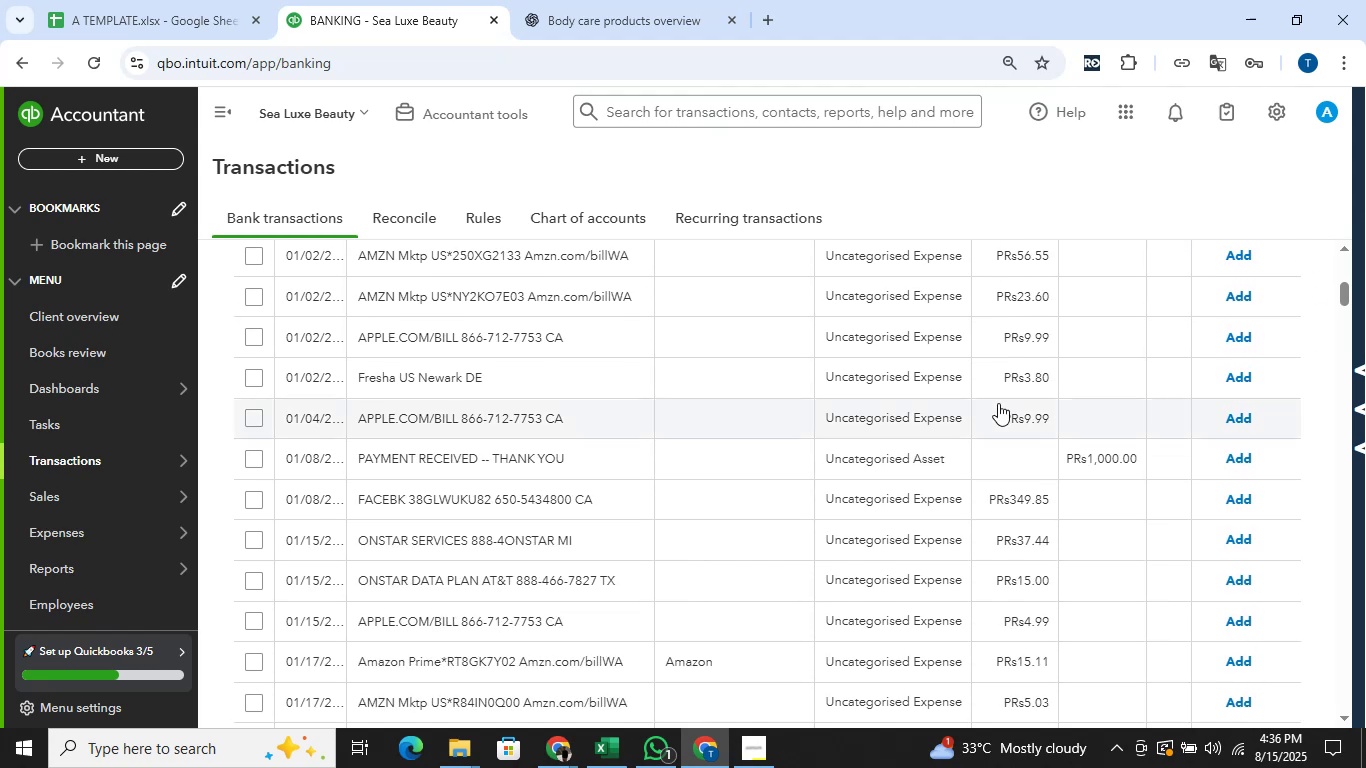 
scroll: coordinate [998, 403], scroll_direction: up, amount: 1.0
 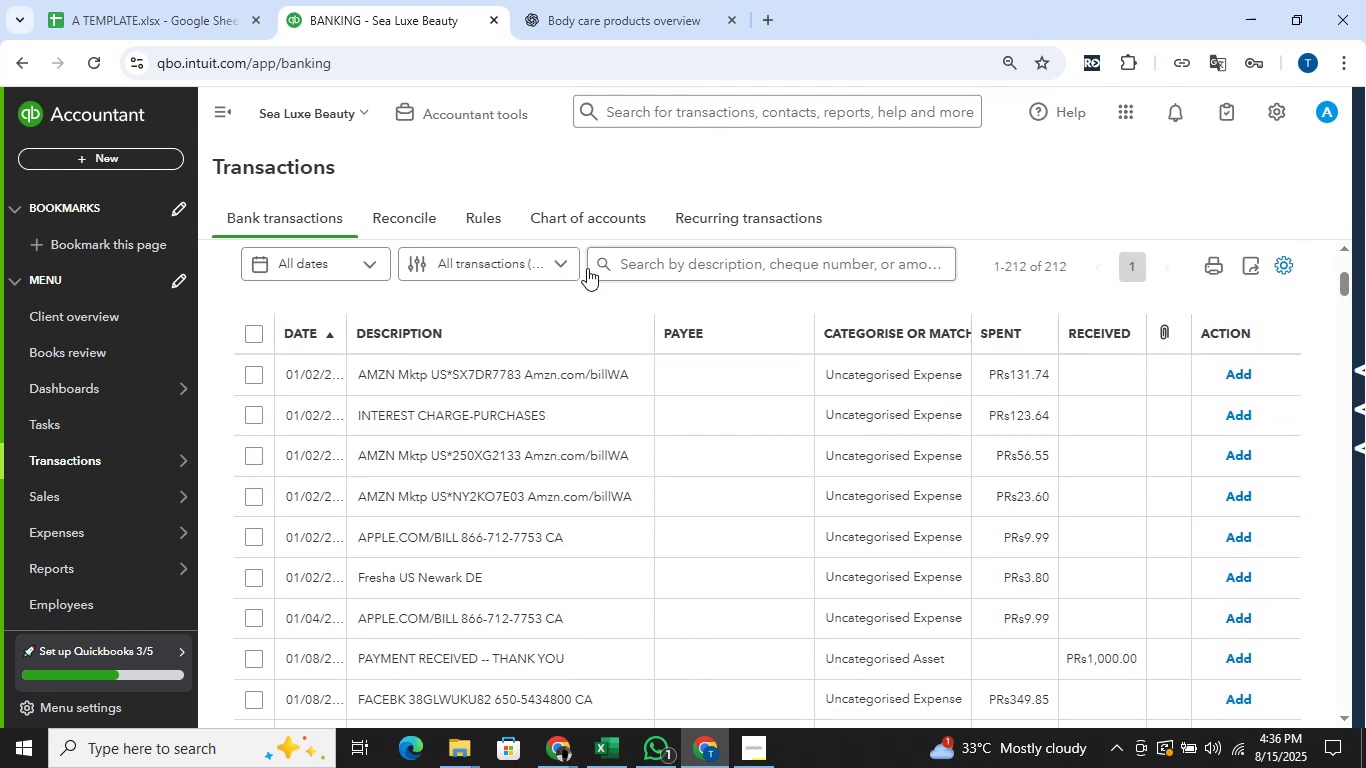 
left_click([481, 325])
 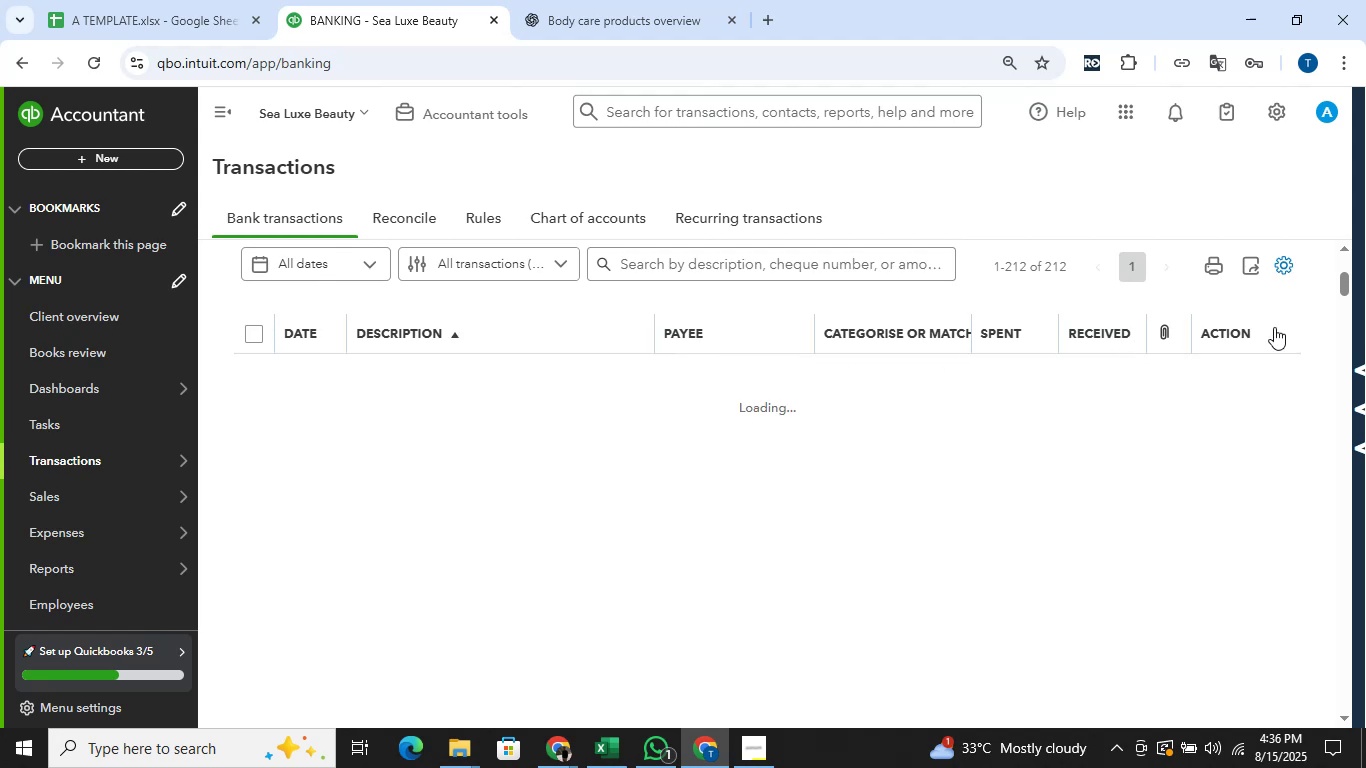 
wait(11.18)
 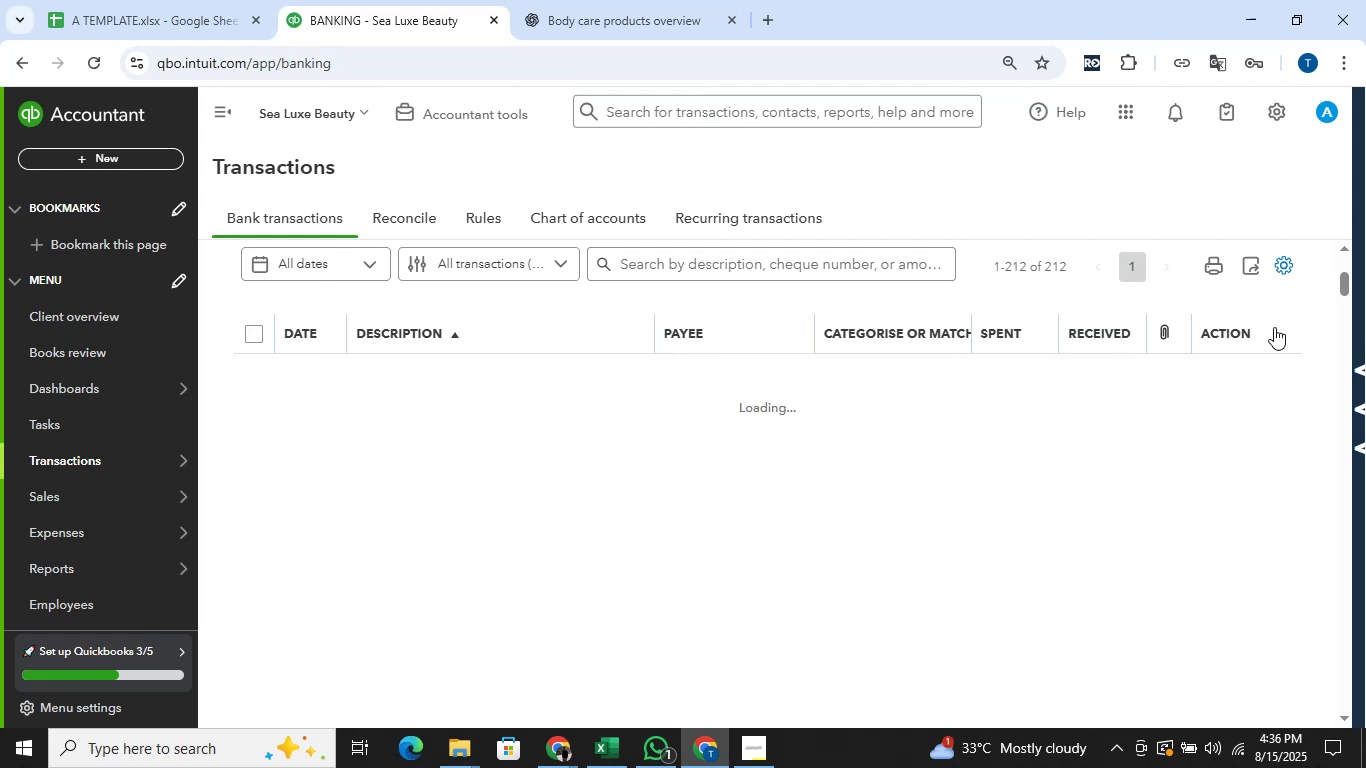 
left_click([637, 0])
 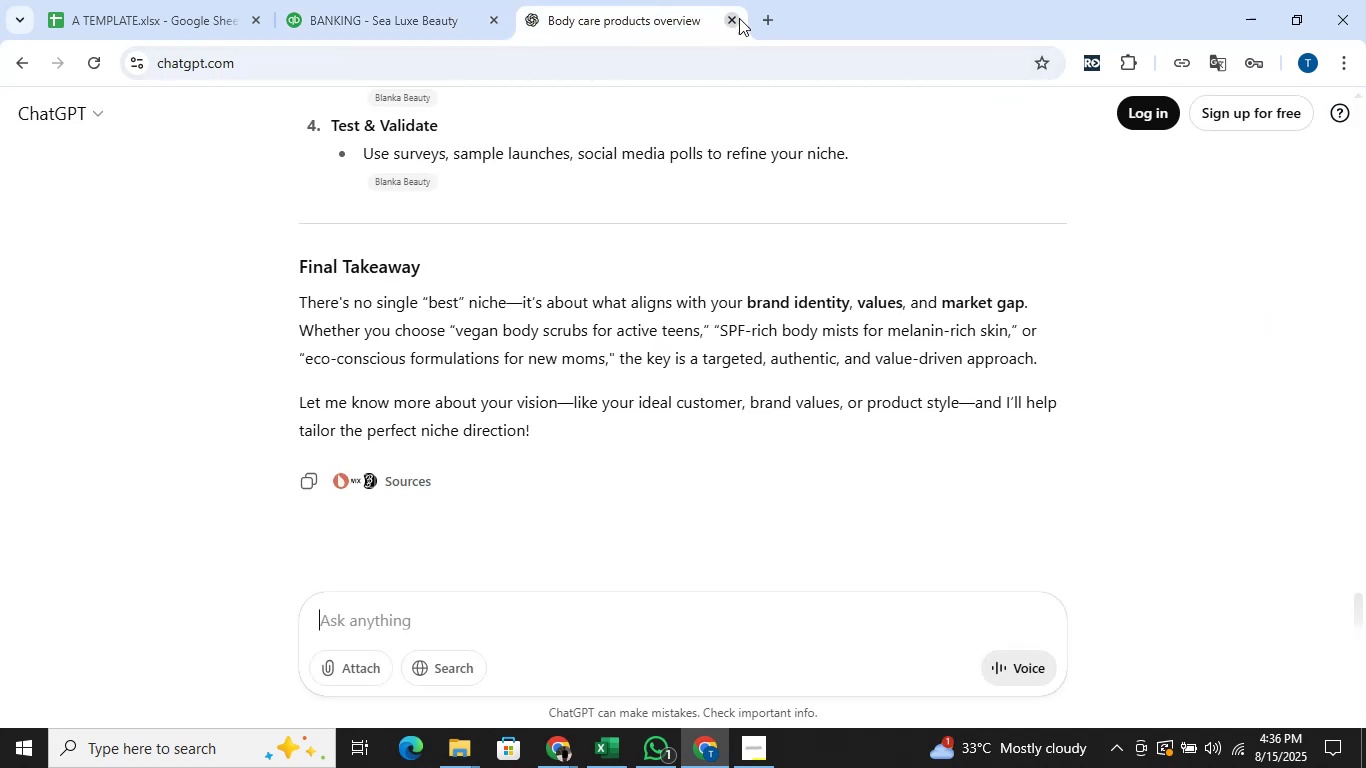 
left_click([766, 18])
 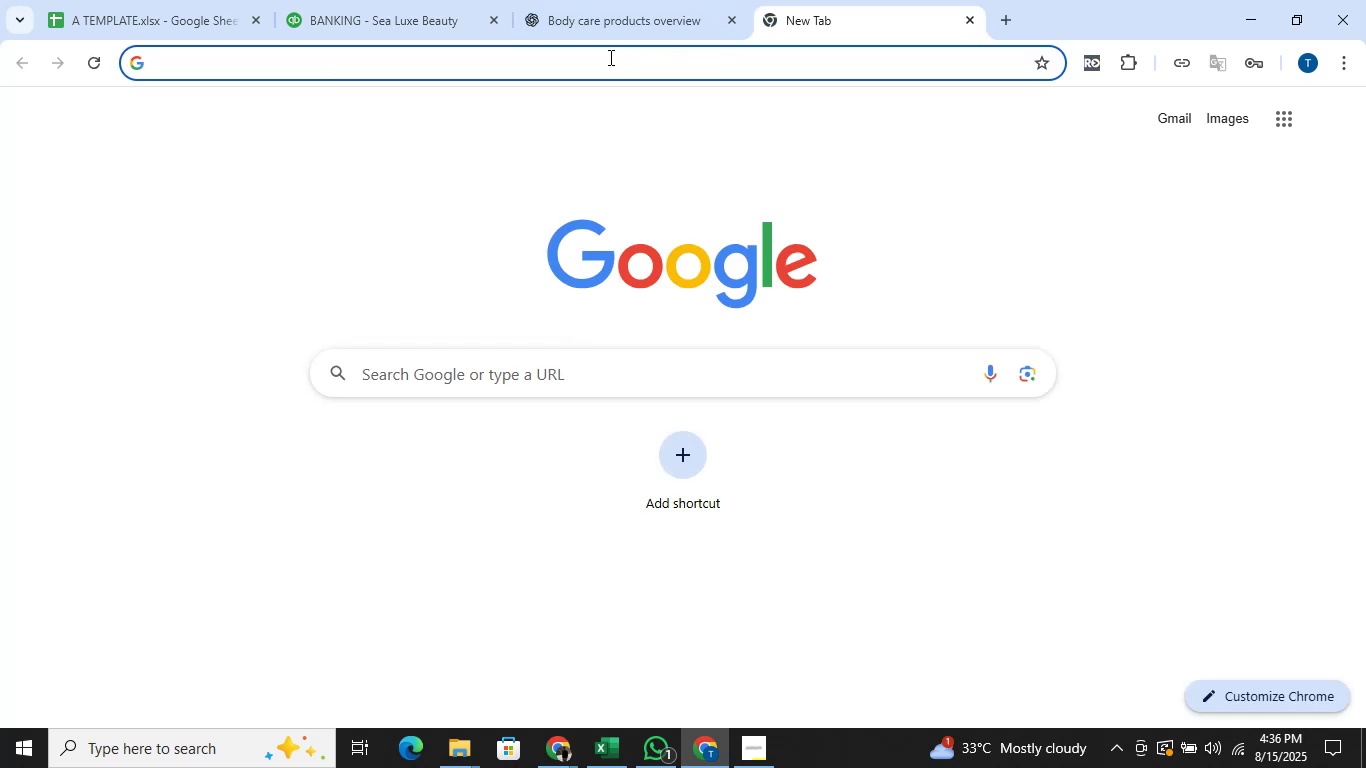 
left_click([601, 63])
 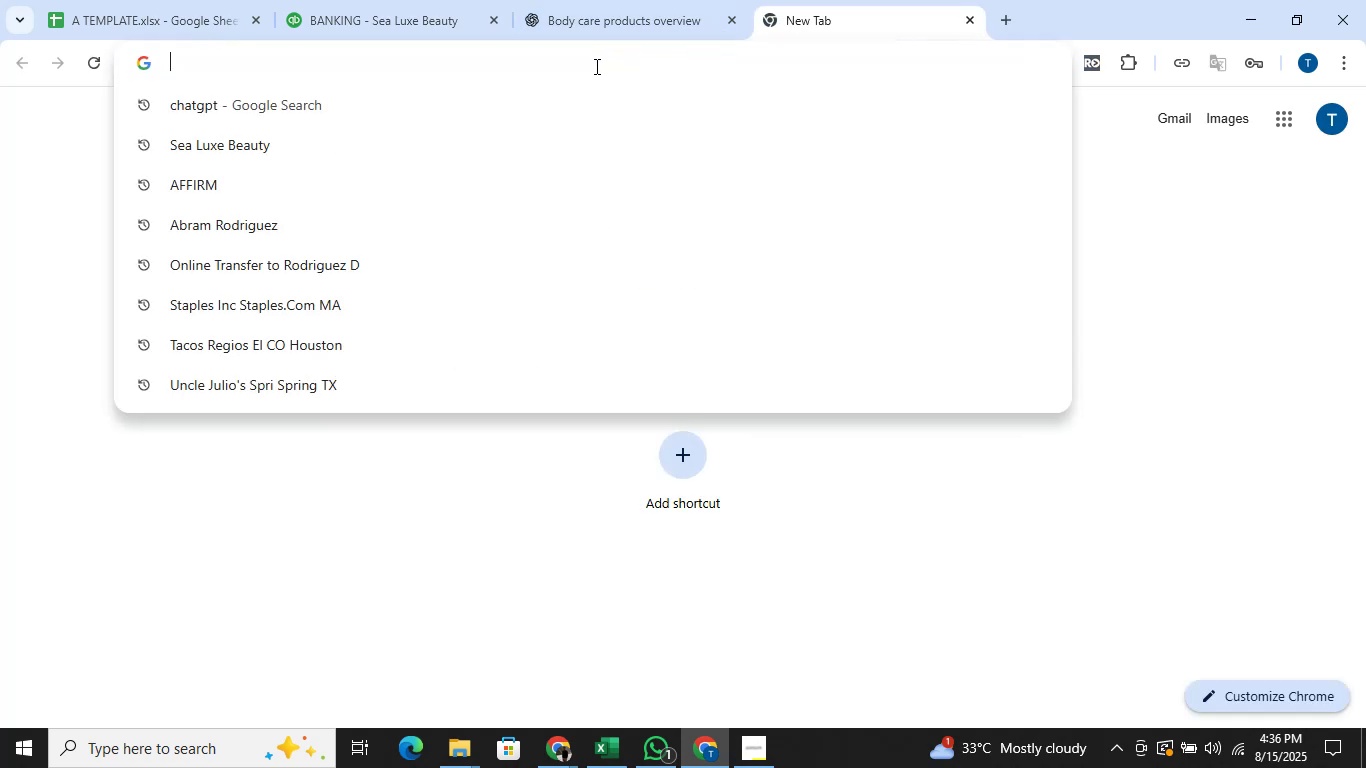 
type(sea luxe beauty)
 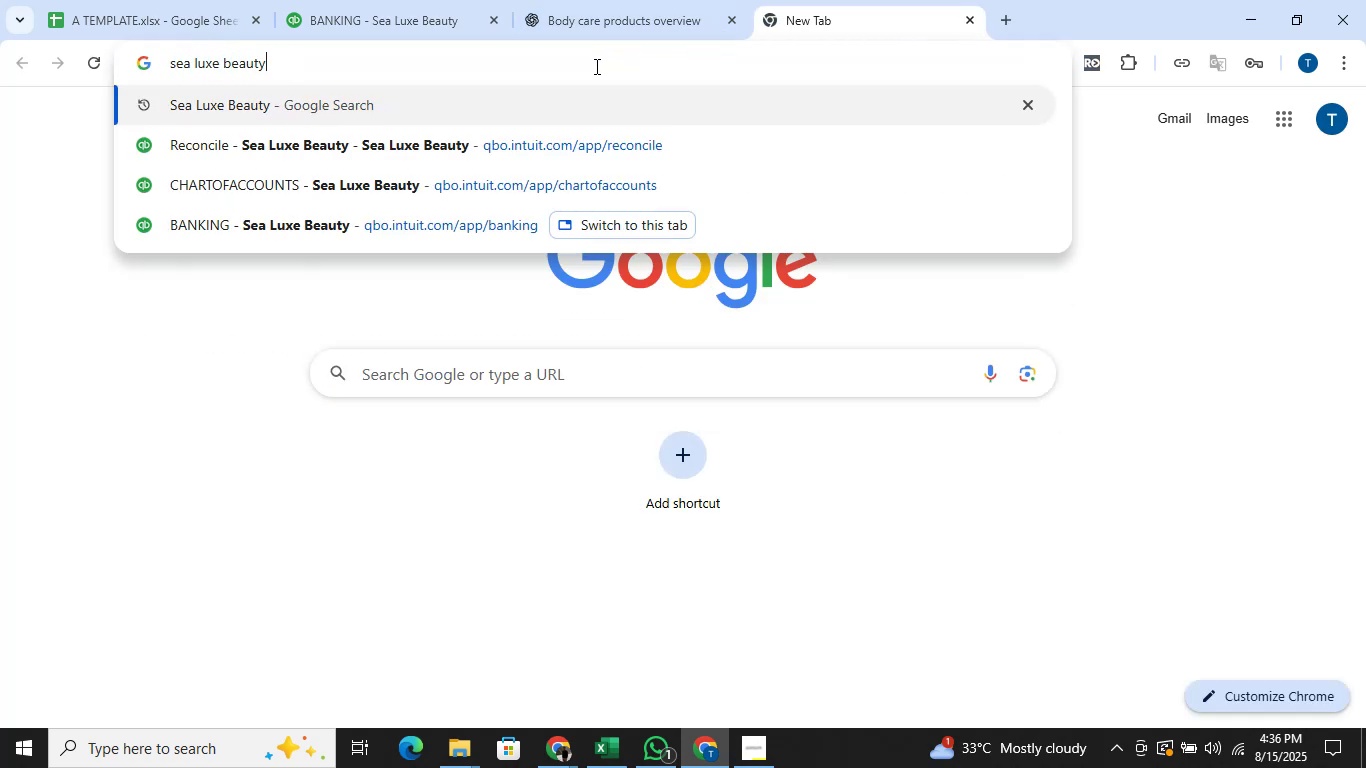 
key(Enter)
 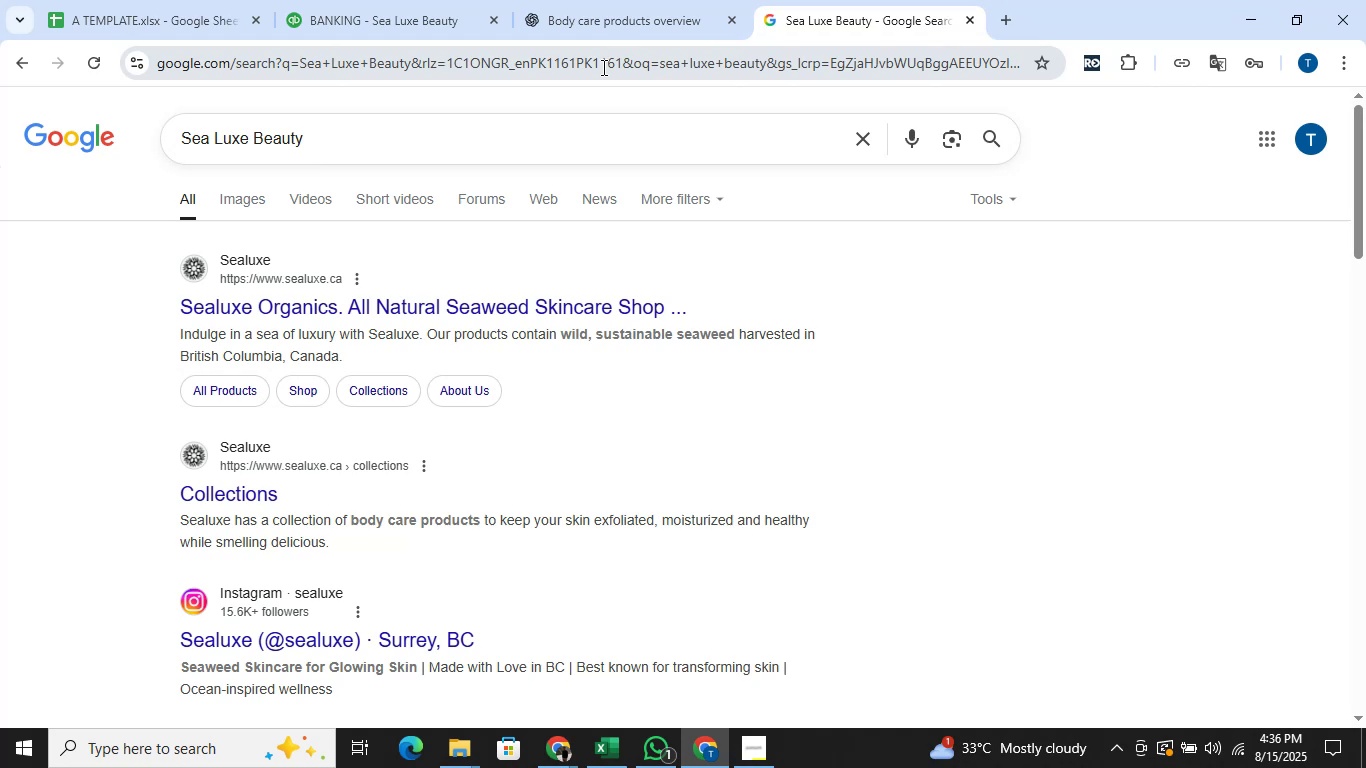 
wait(9.96)
 